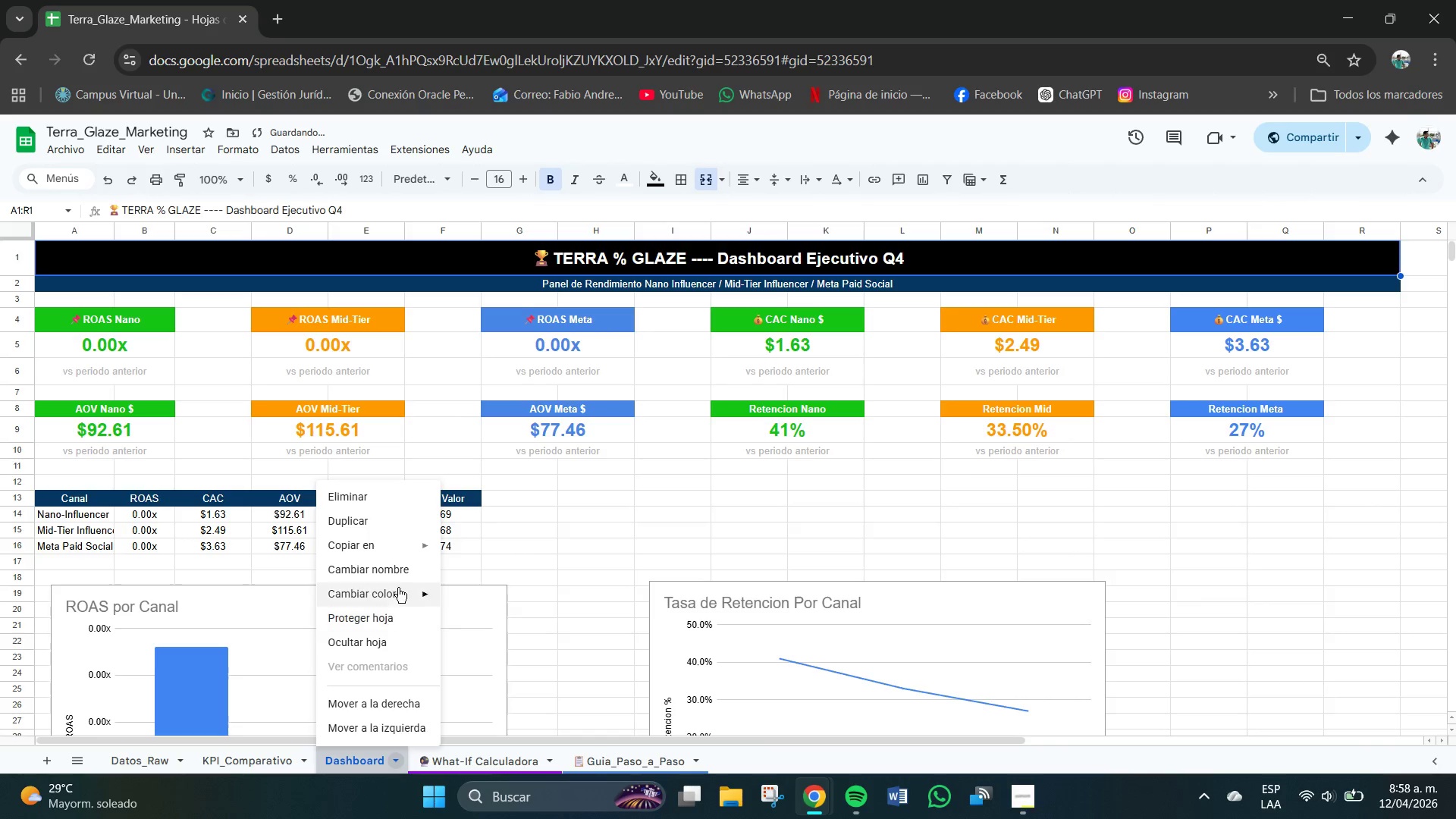 
left_click([400, 570])
 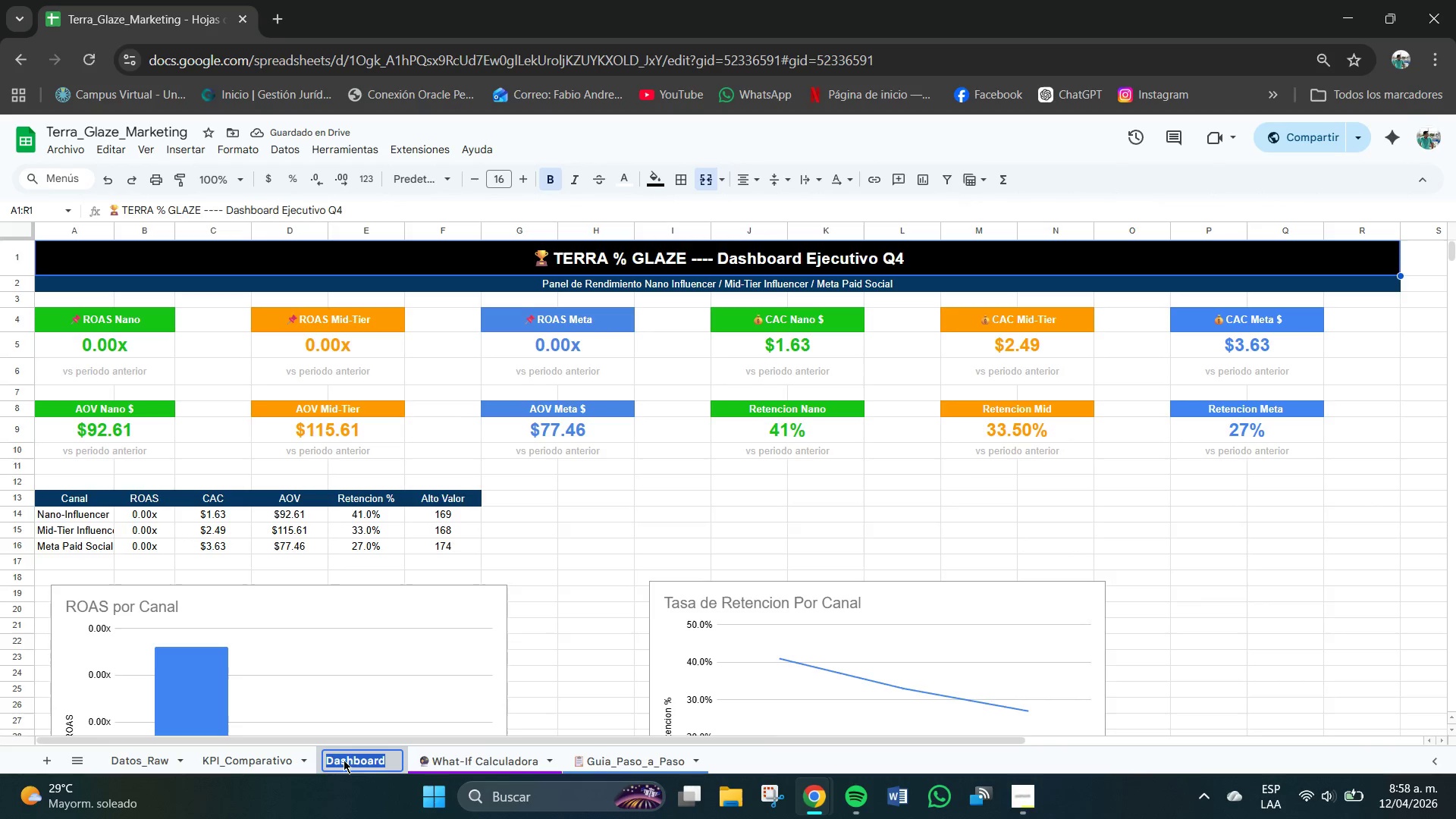 
left_click([325, 760])
 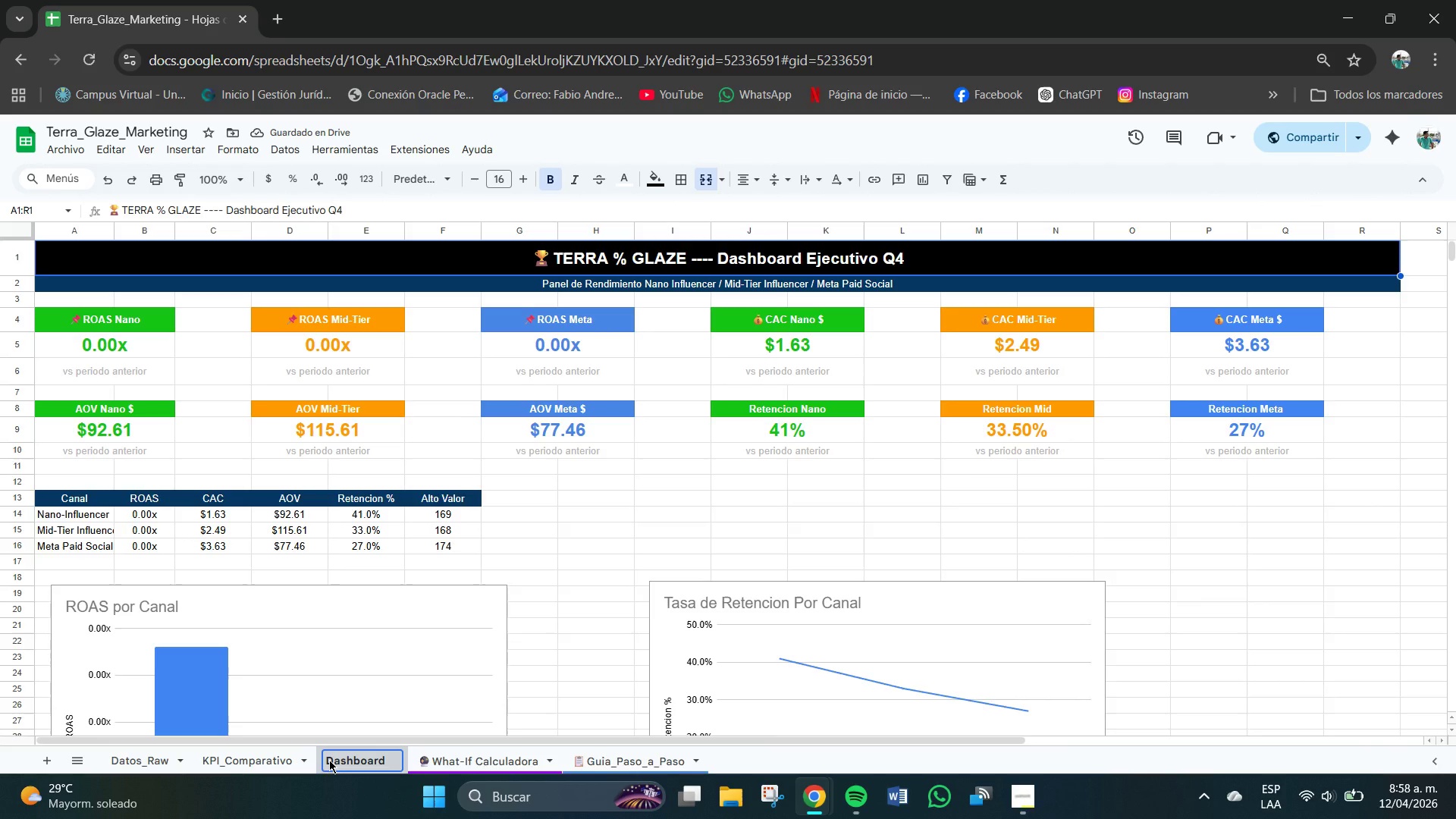 
key(Meta+V)
 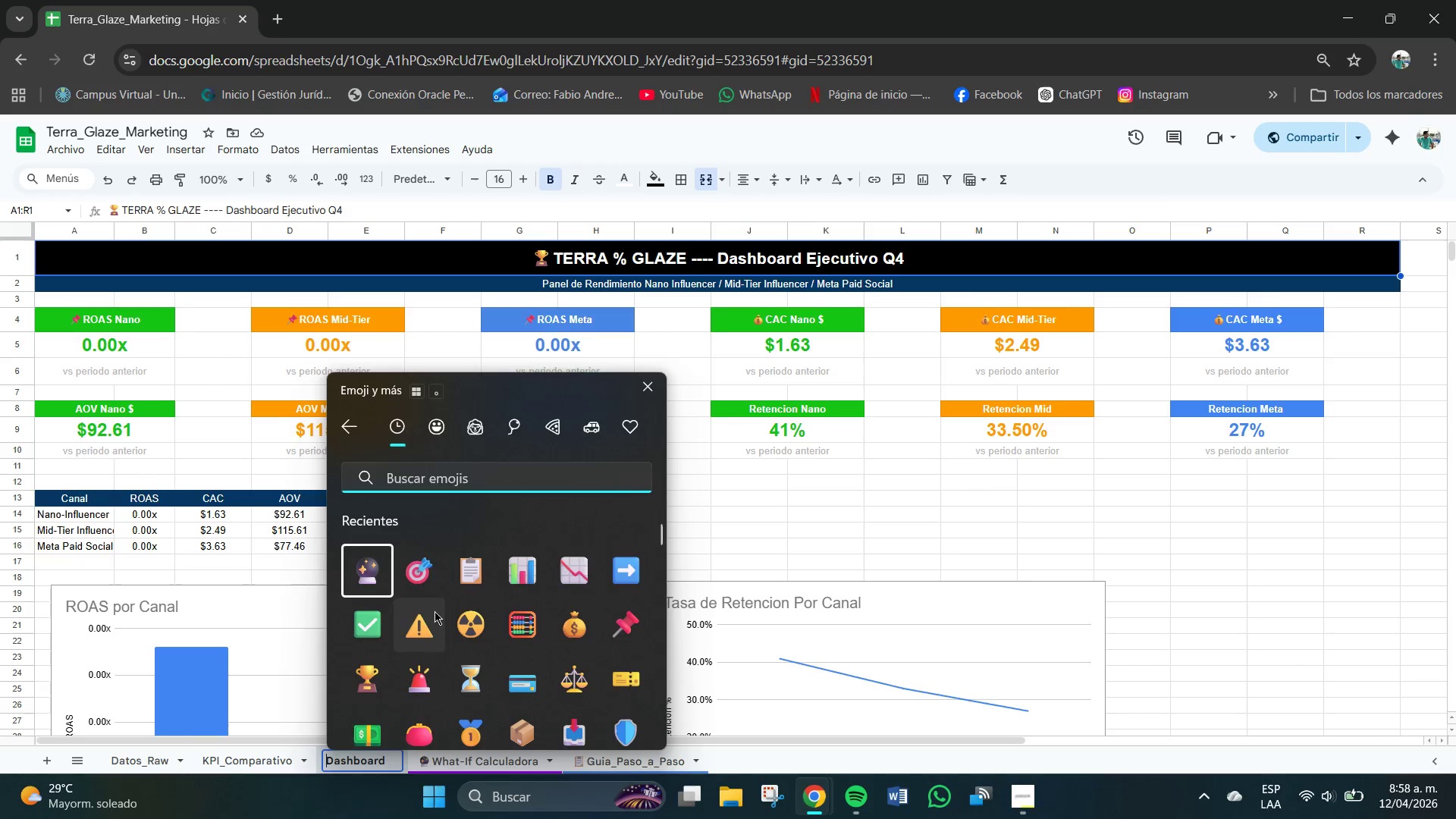 
left_click([417, 564])
 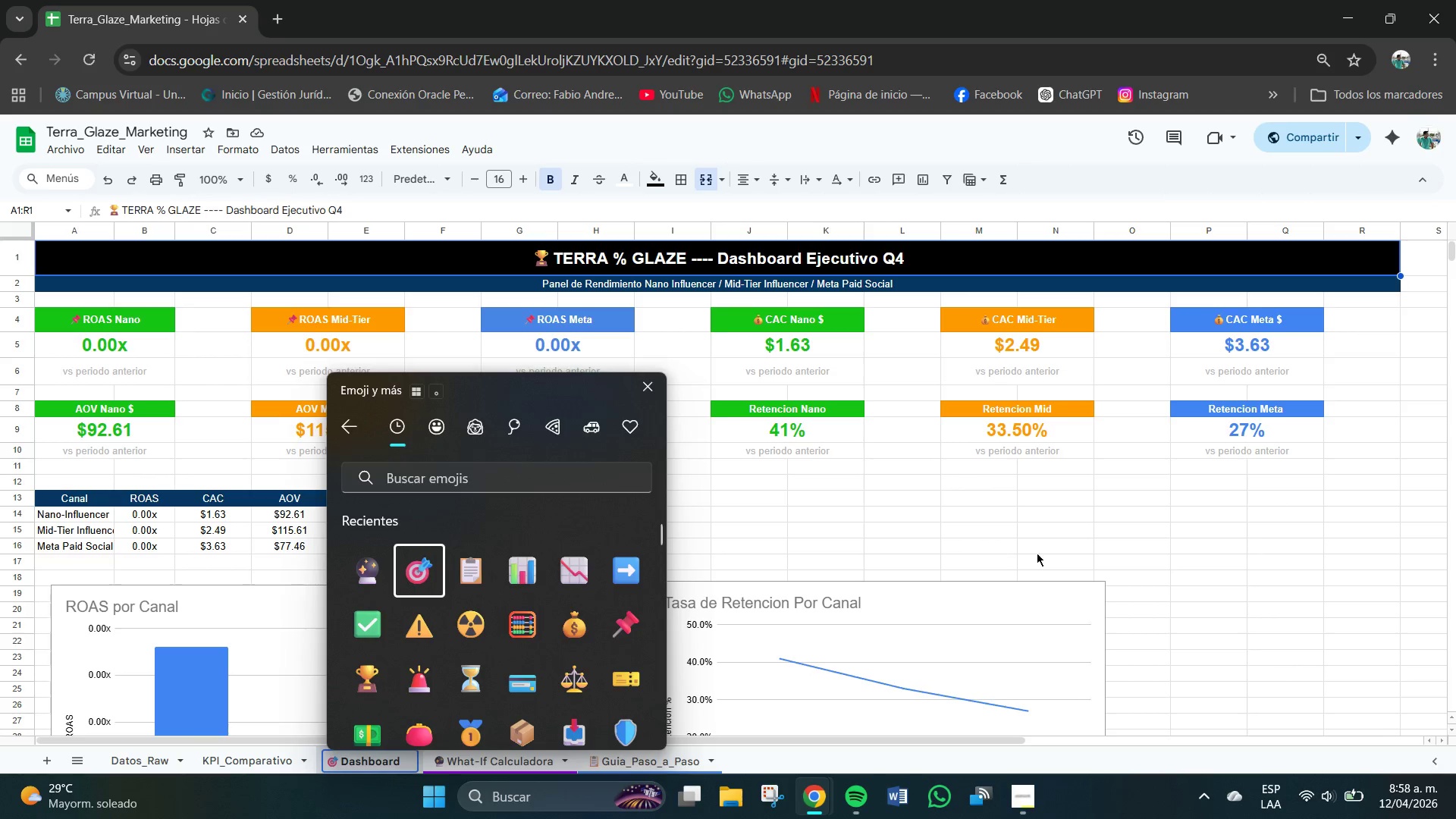 
left_click([1296, 607])
 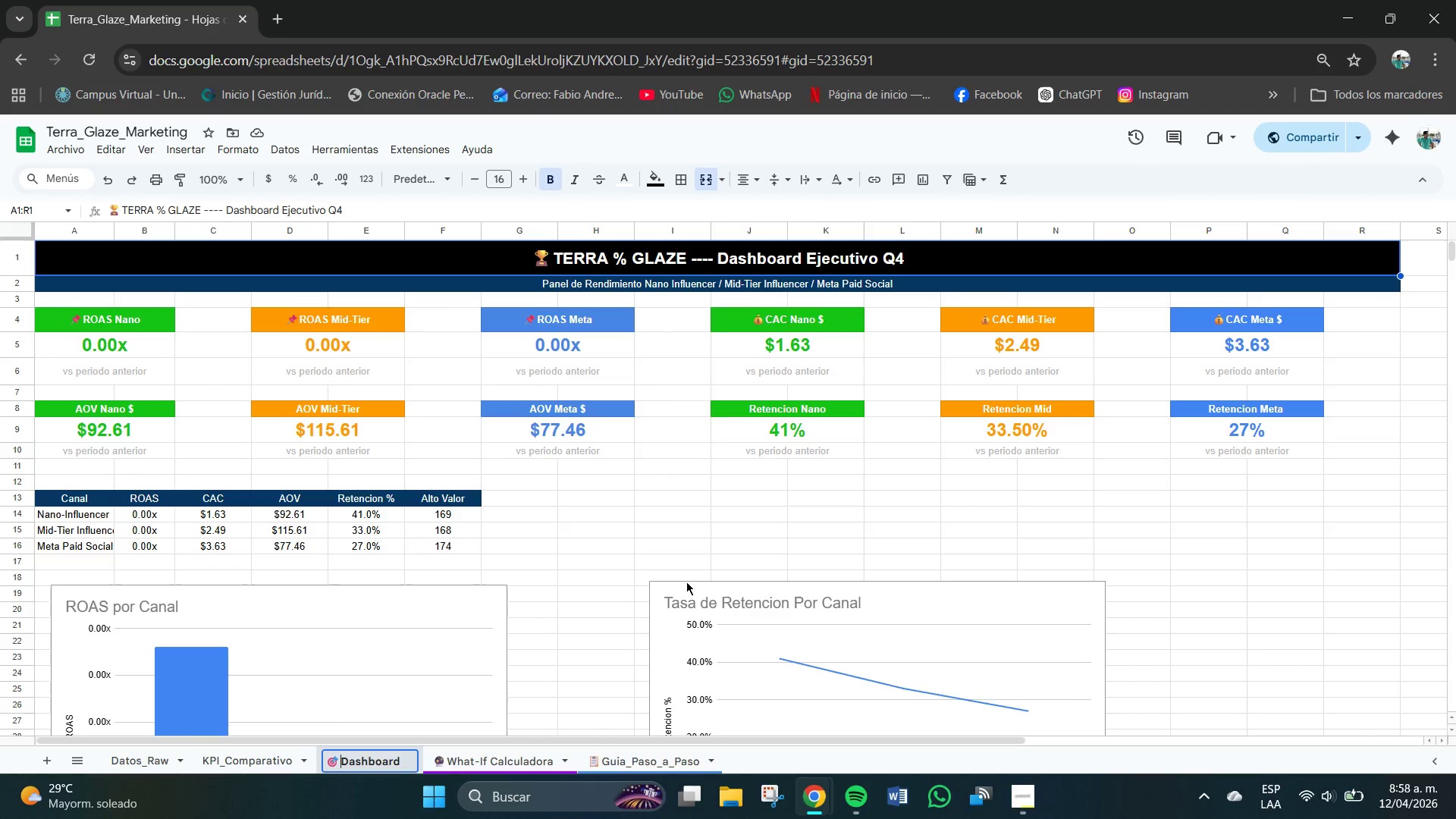 
left_click([613, 540])
 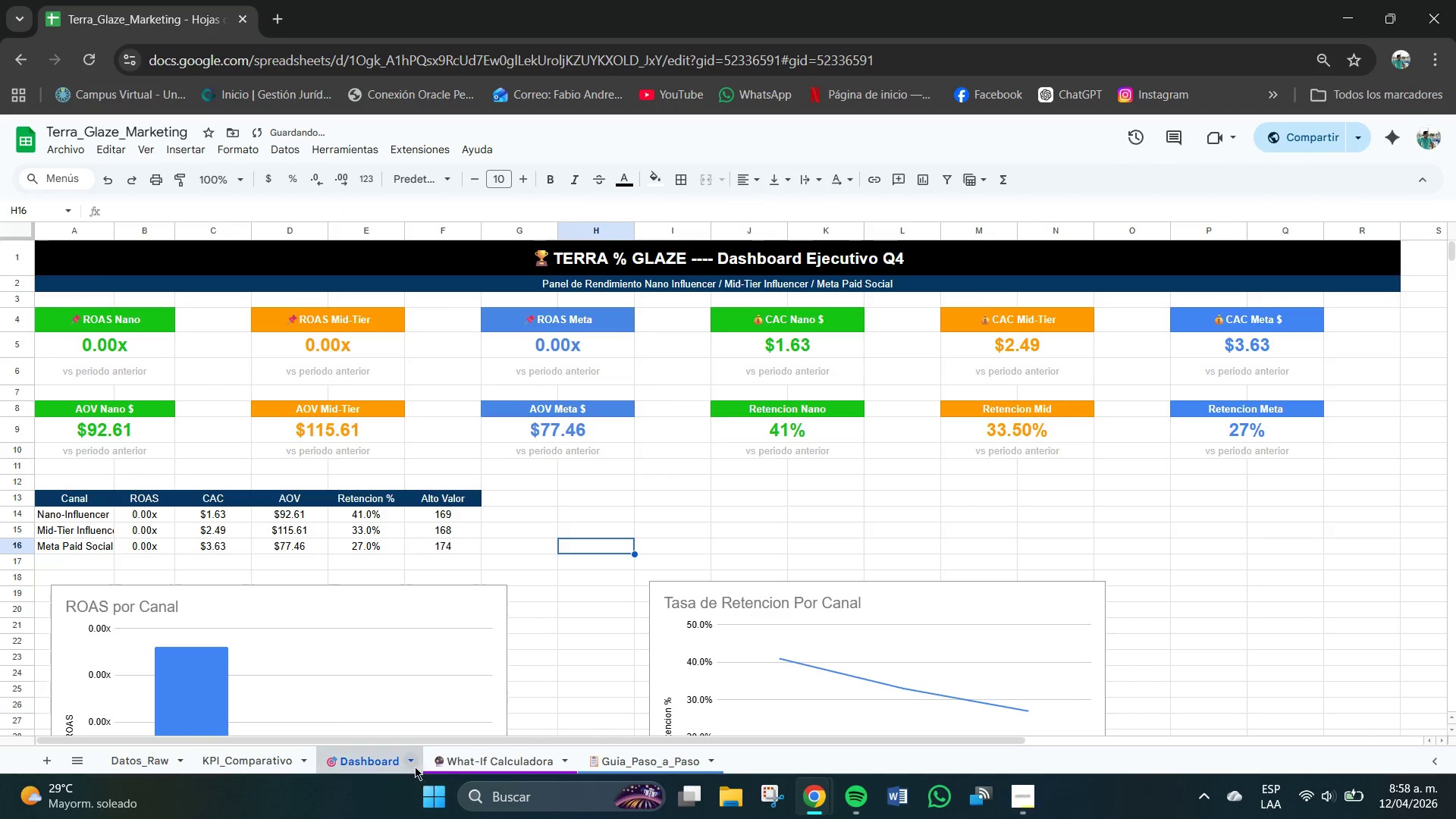 
left_click([406, 763])
 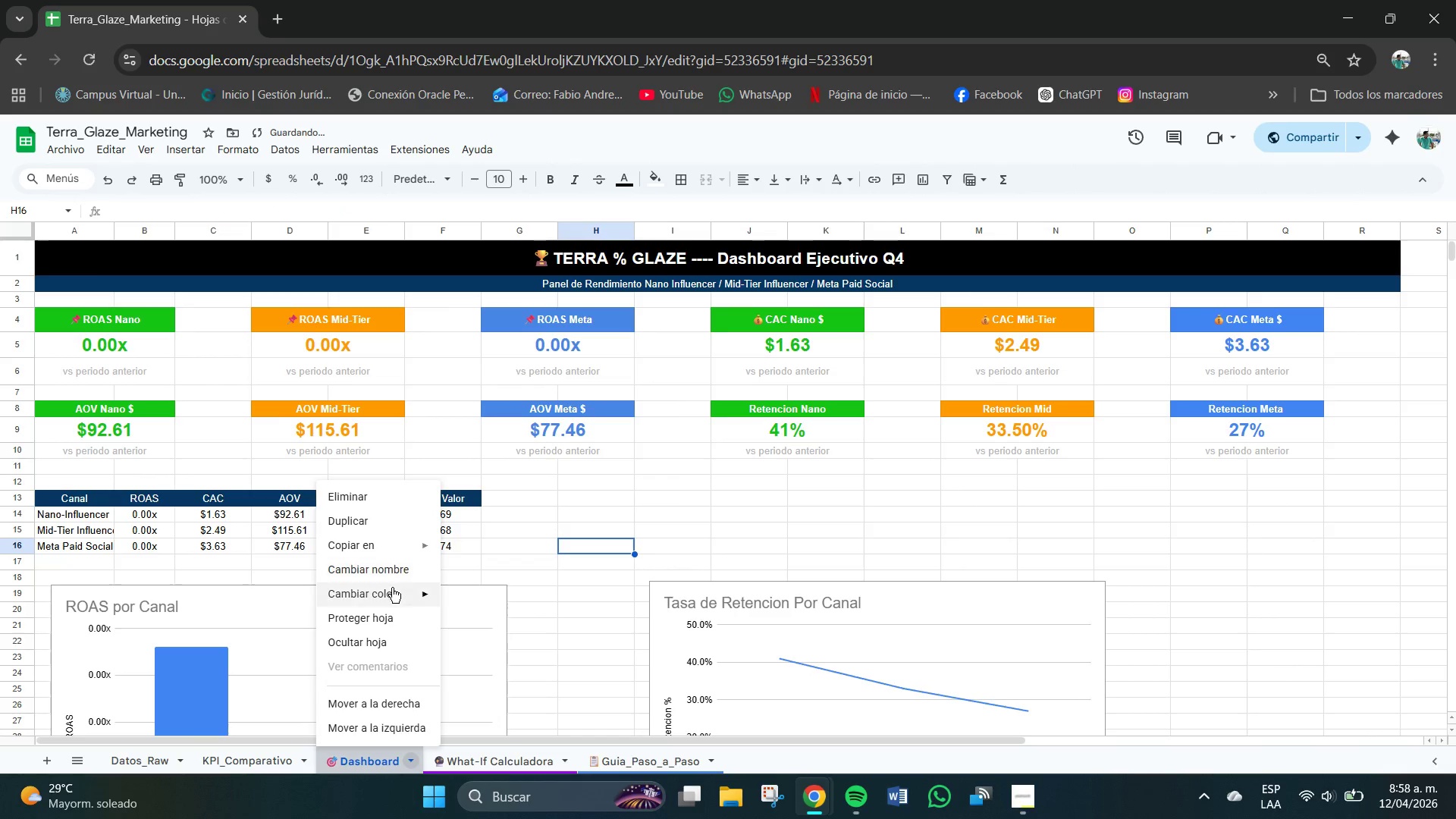 
left_click([391, 588])
 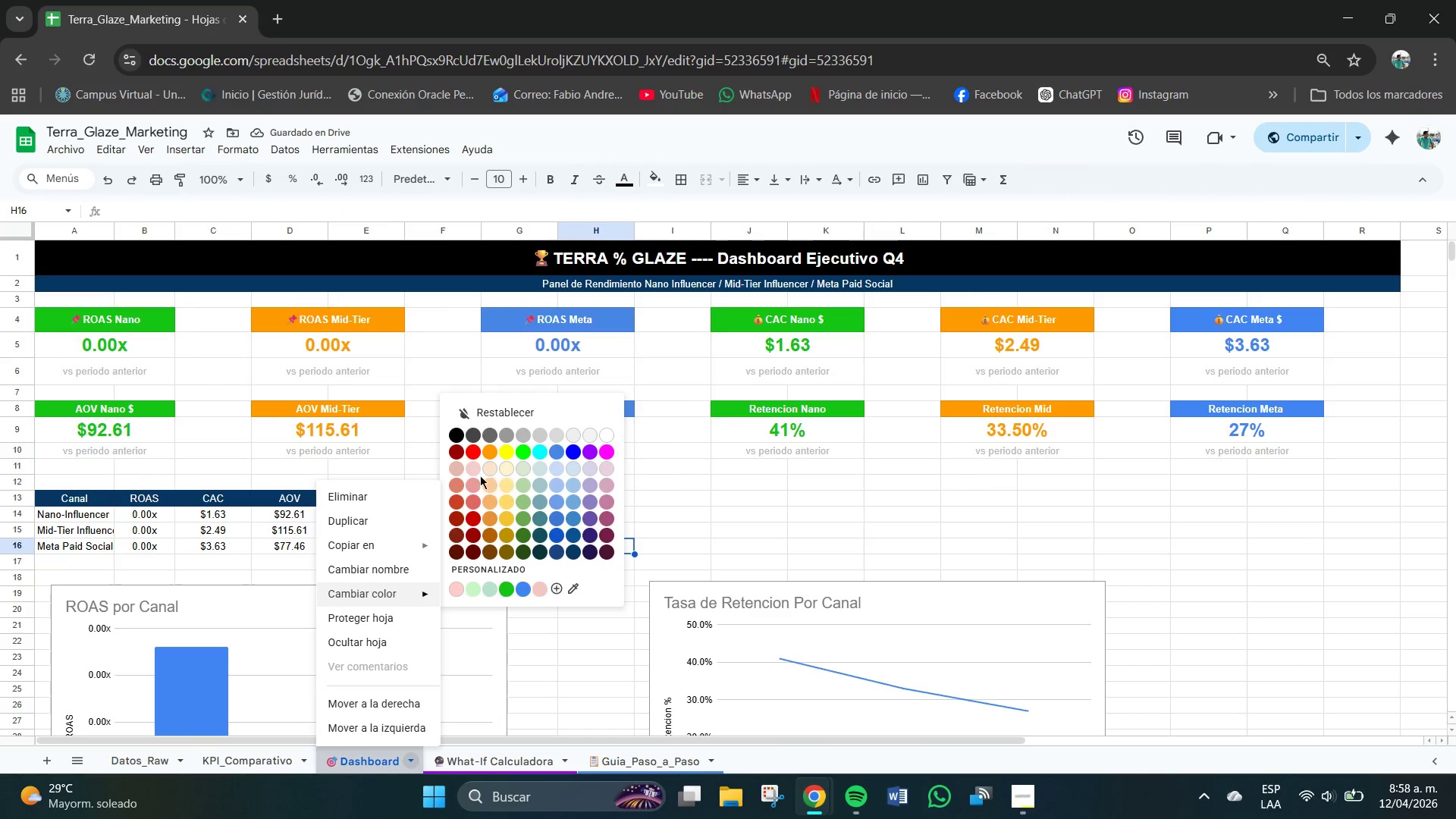 
left_click([476, 457])
 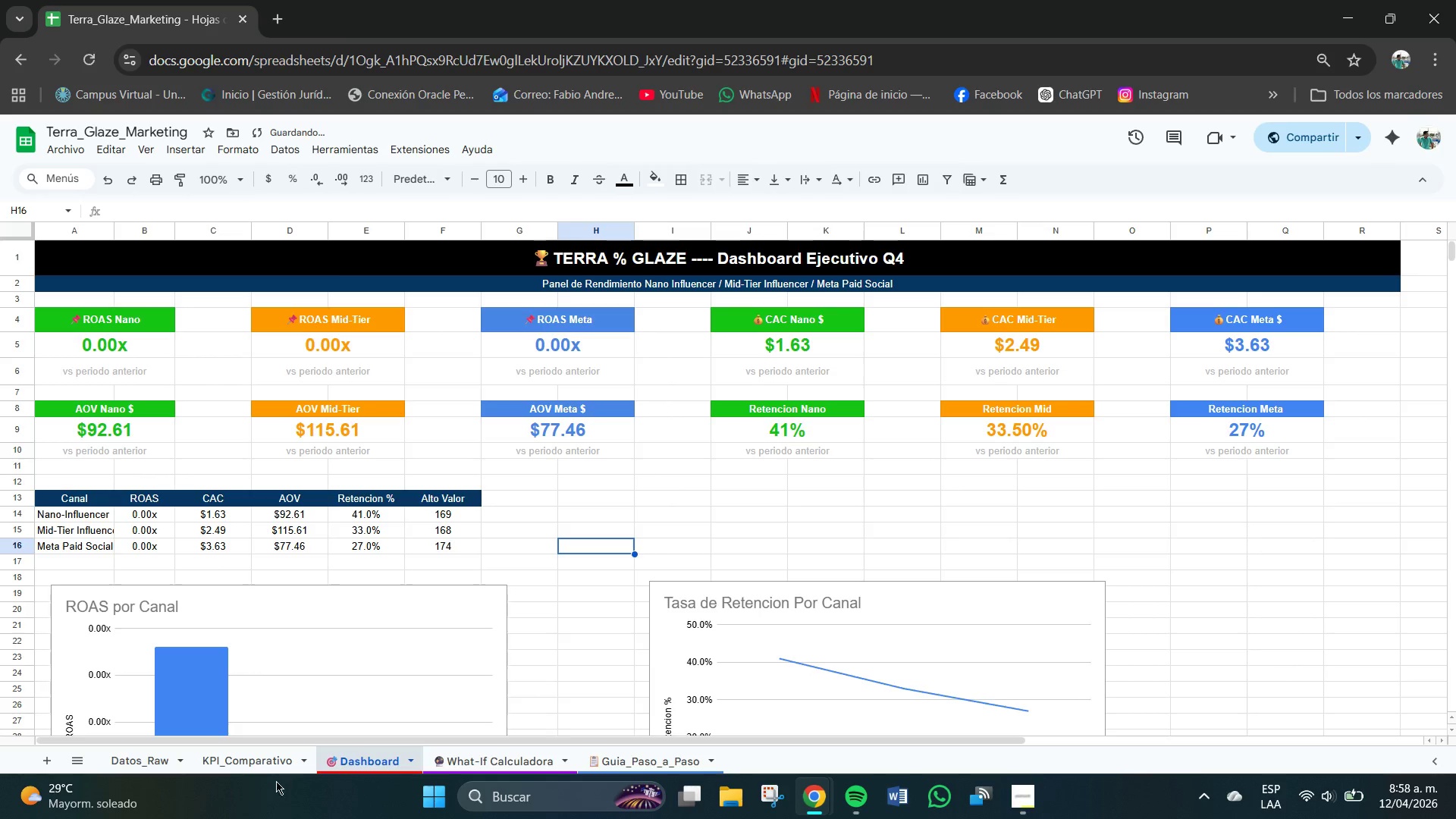 
left_click([263, 772])
 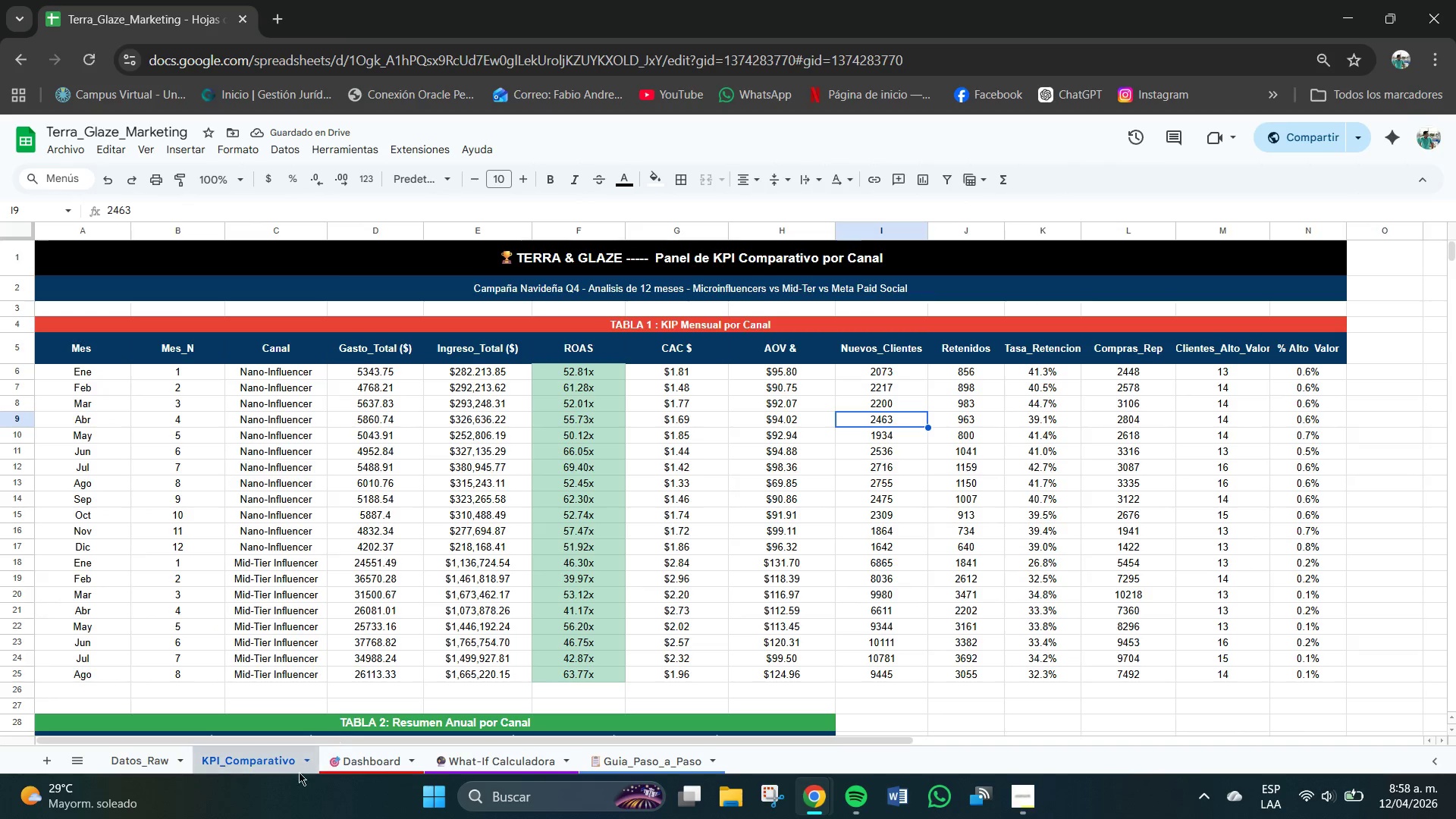 
left_click([304, 759])
 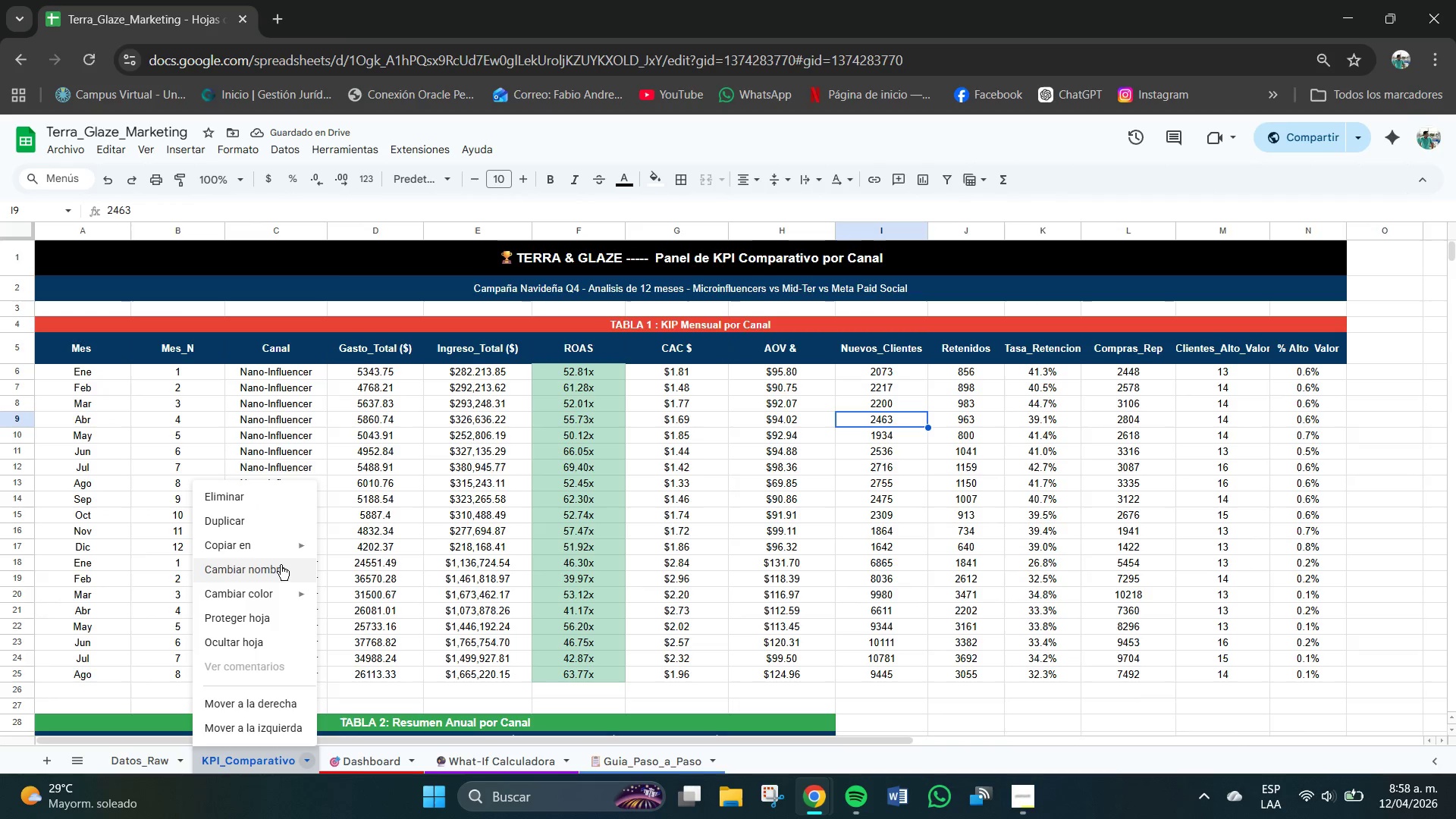 
left_click([276, 565])
 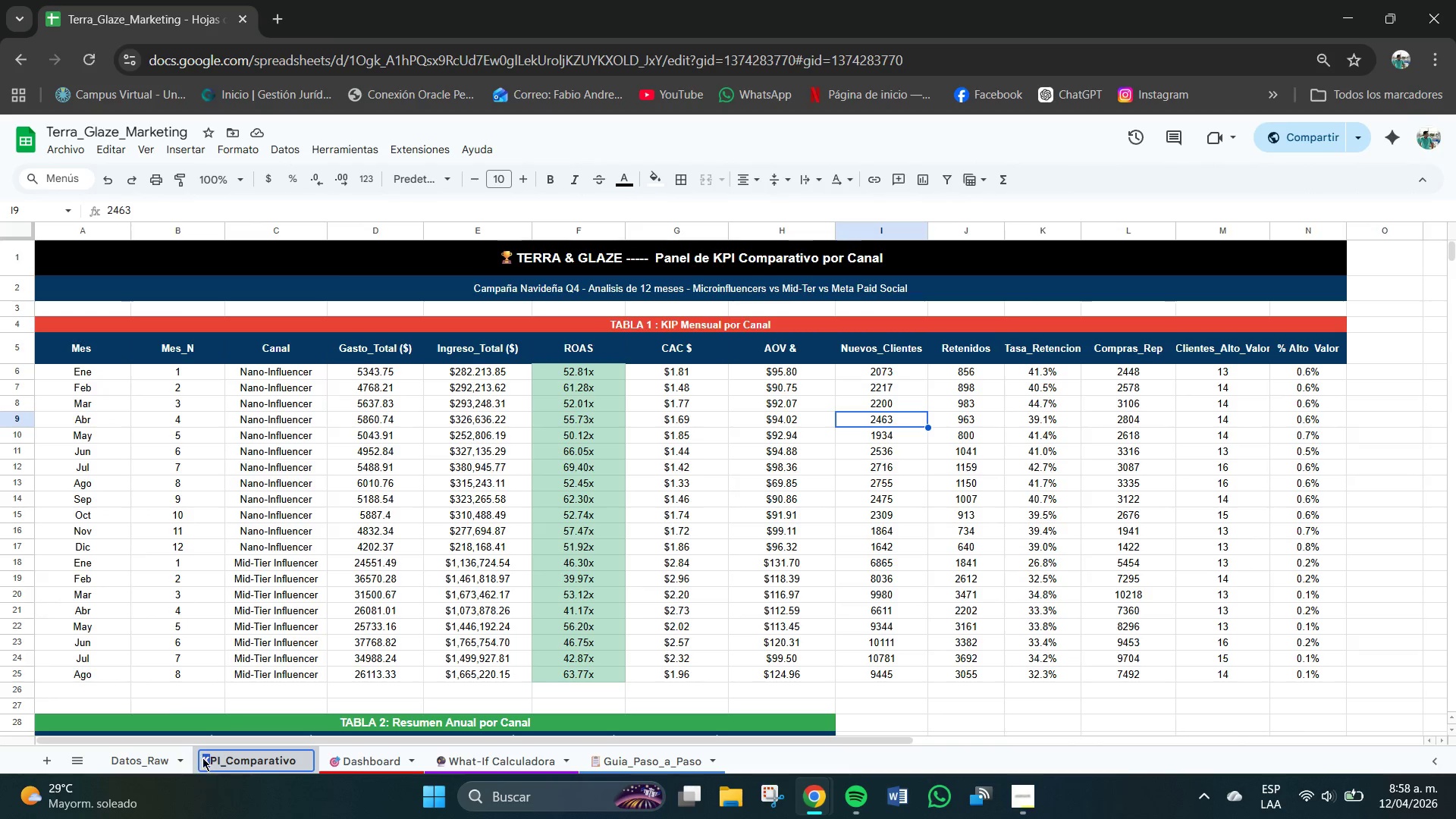 
double_click([202, 759])
 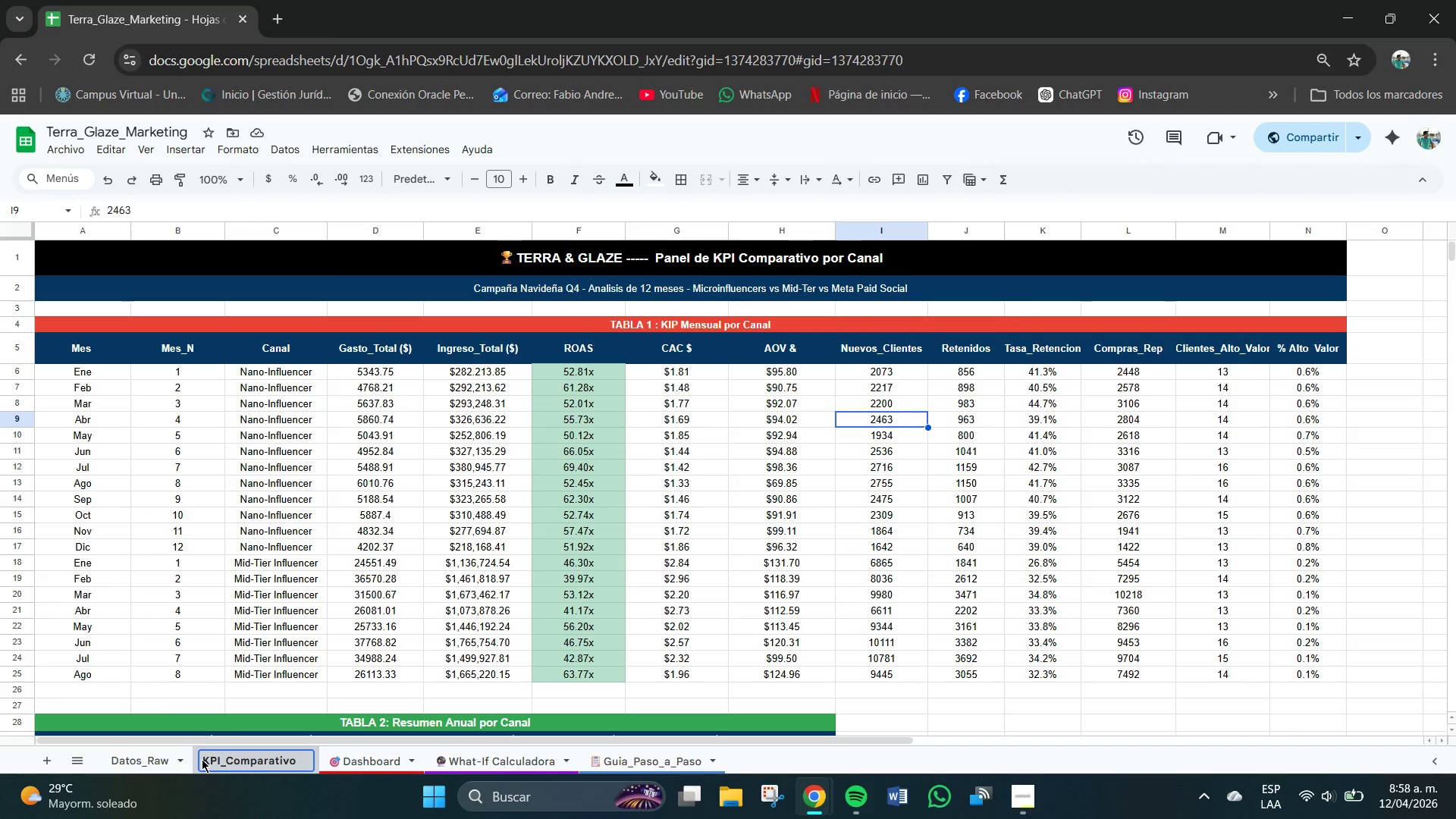 
key(Meta+V)
 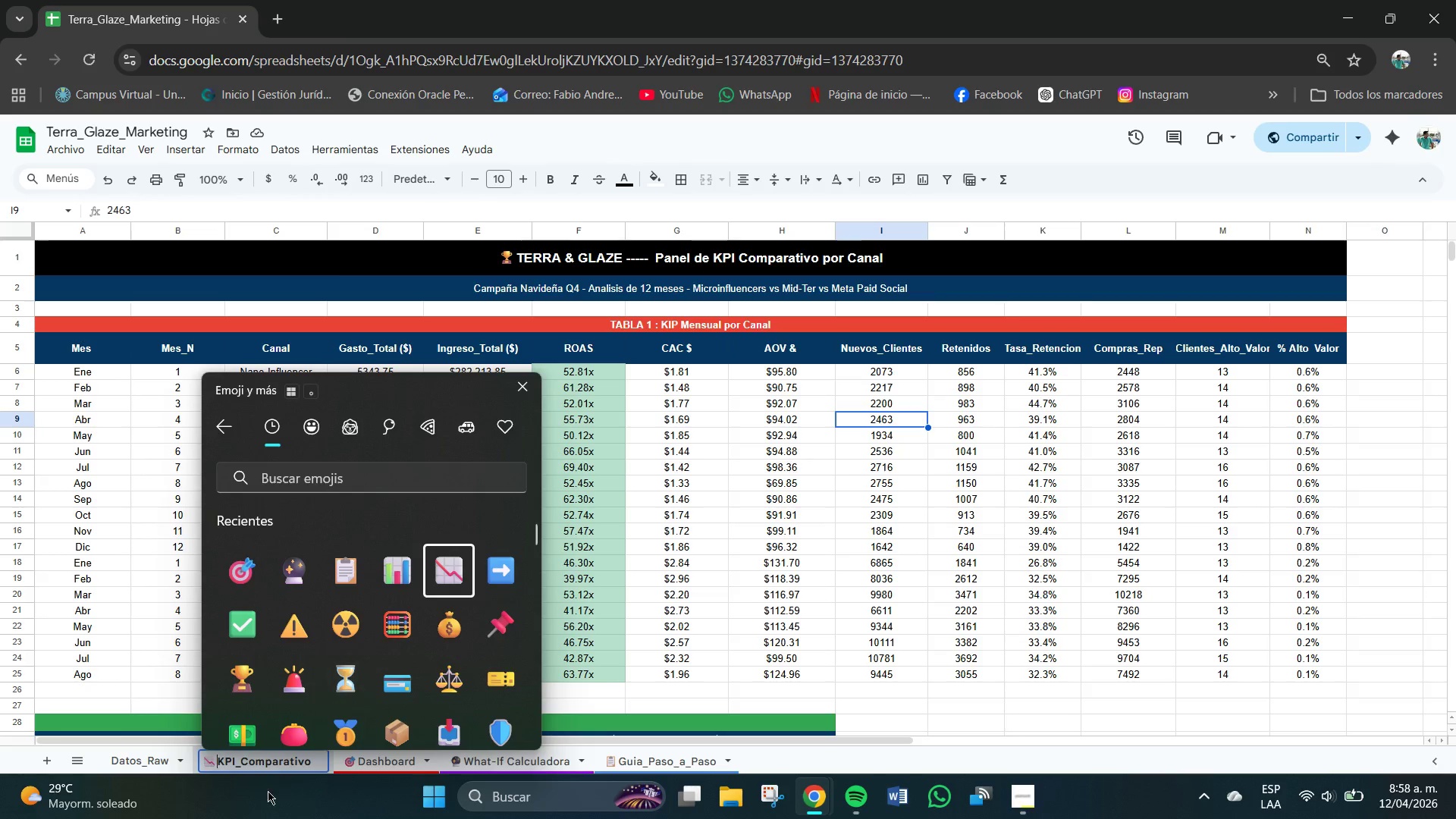 
left_click([149, 765])
 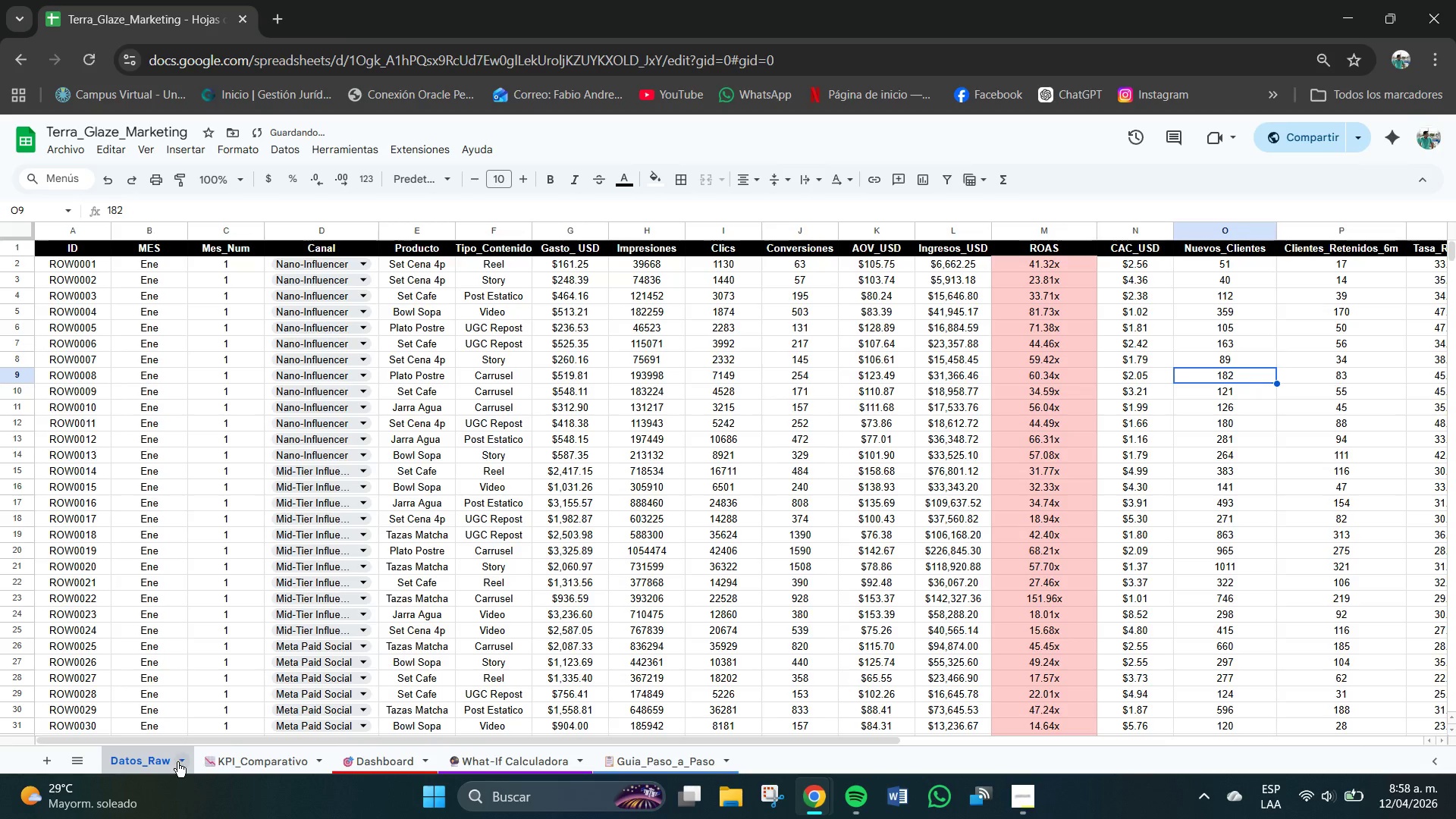 
left_click([177, 761])
 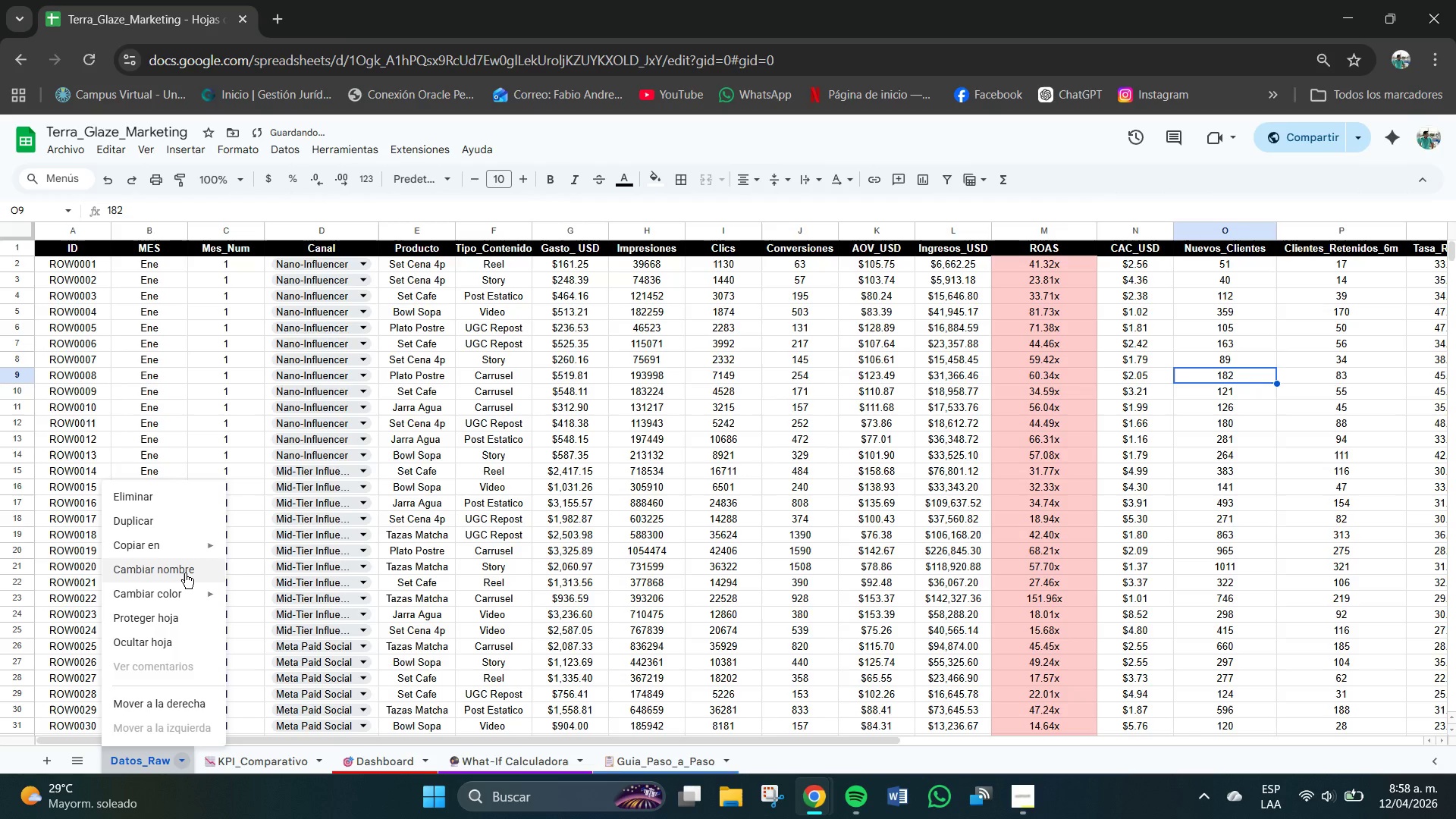 
left_click([185, 574])
 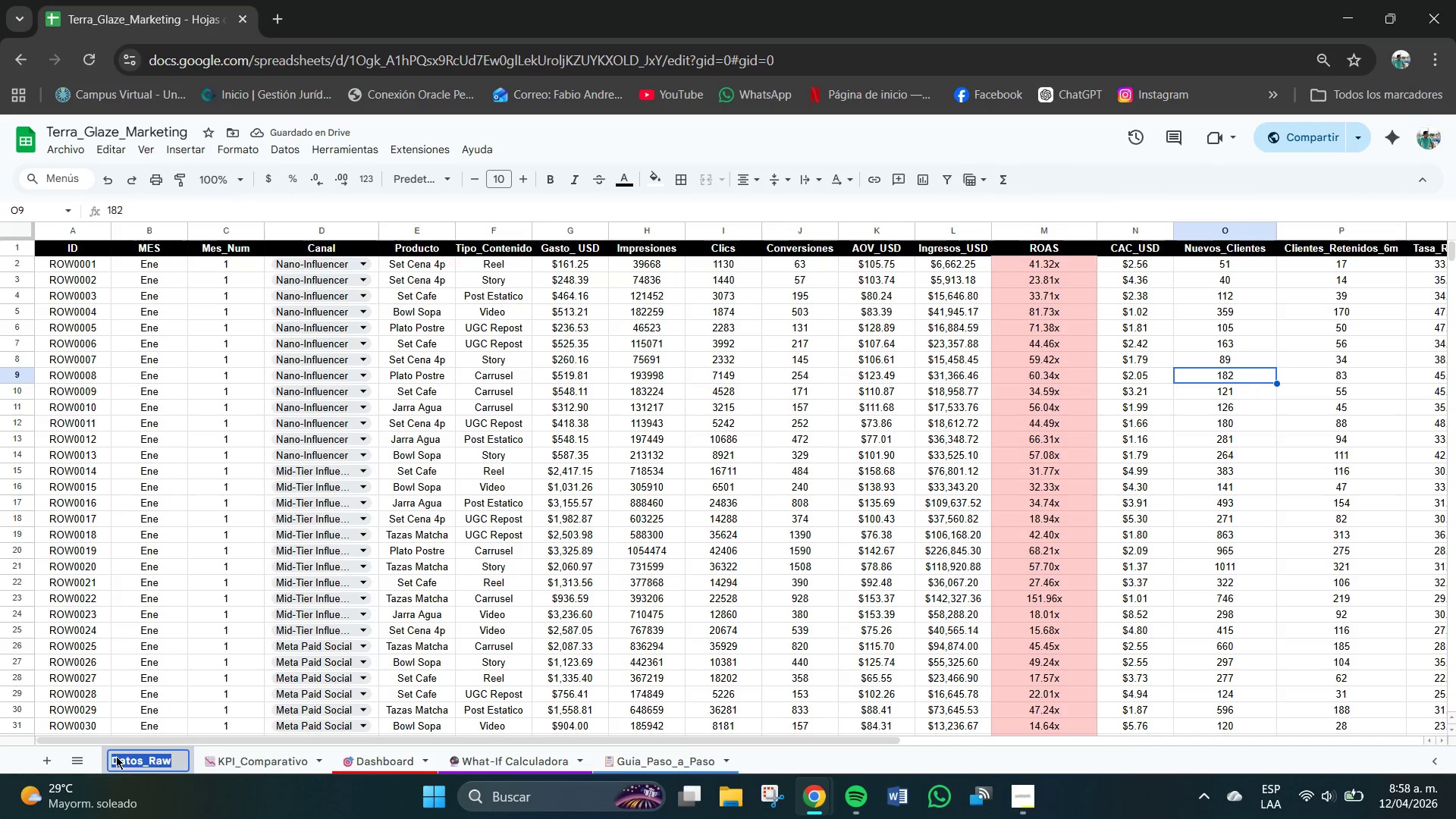 
left_click([111, 758])
 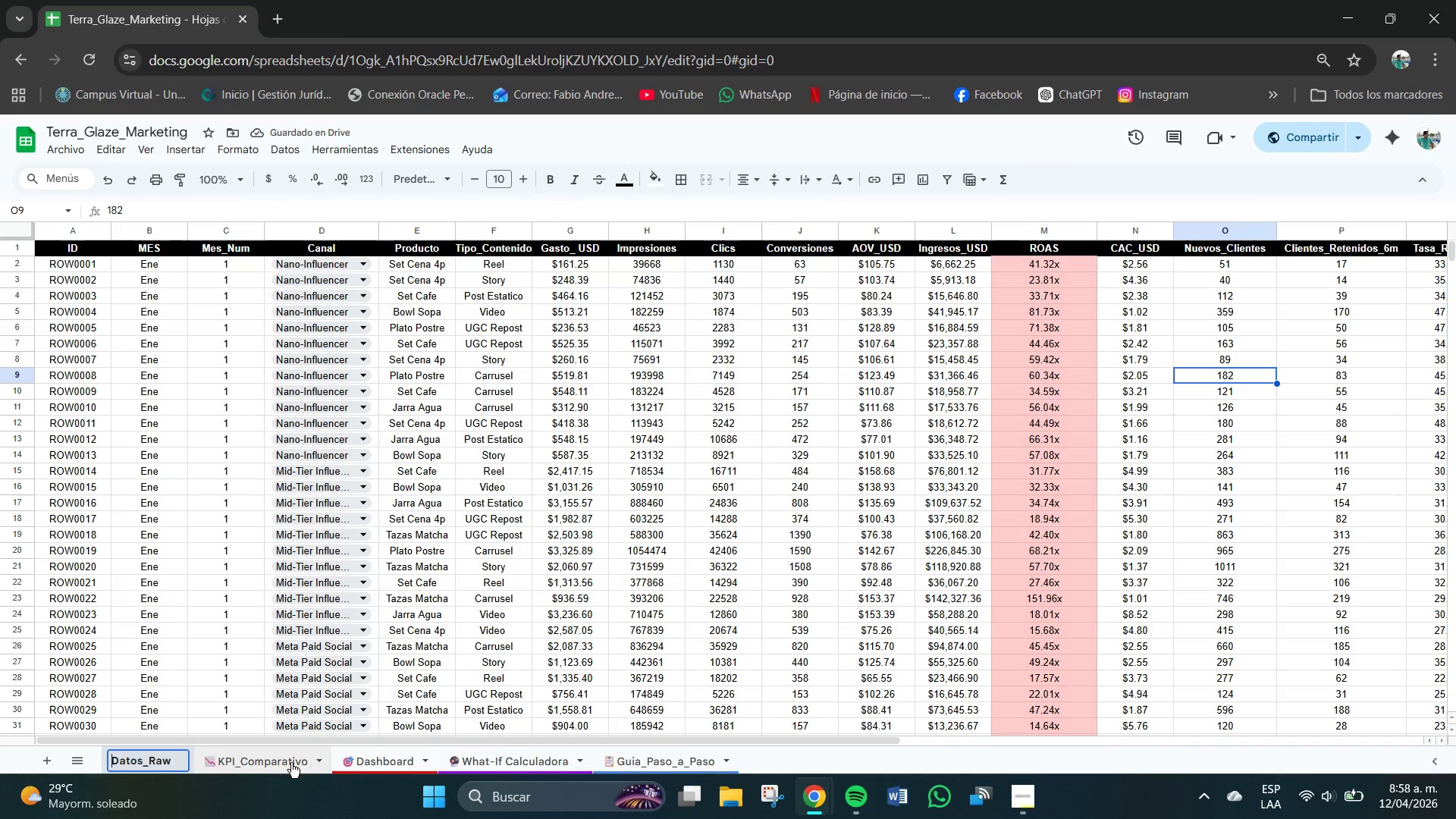 
left_click([320, 761])
 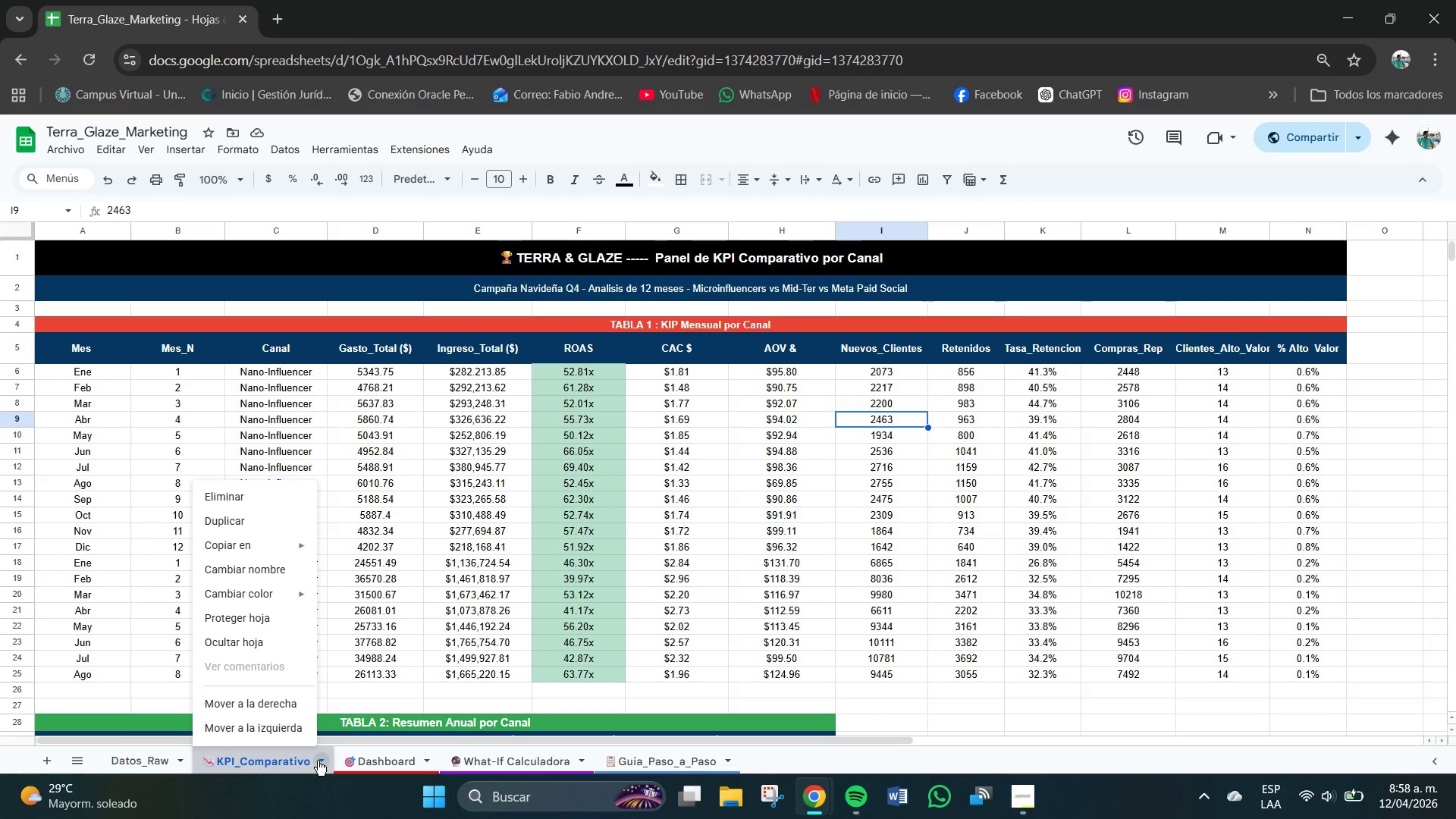 
mouse_move([306, 586])
 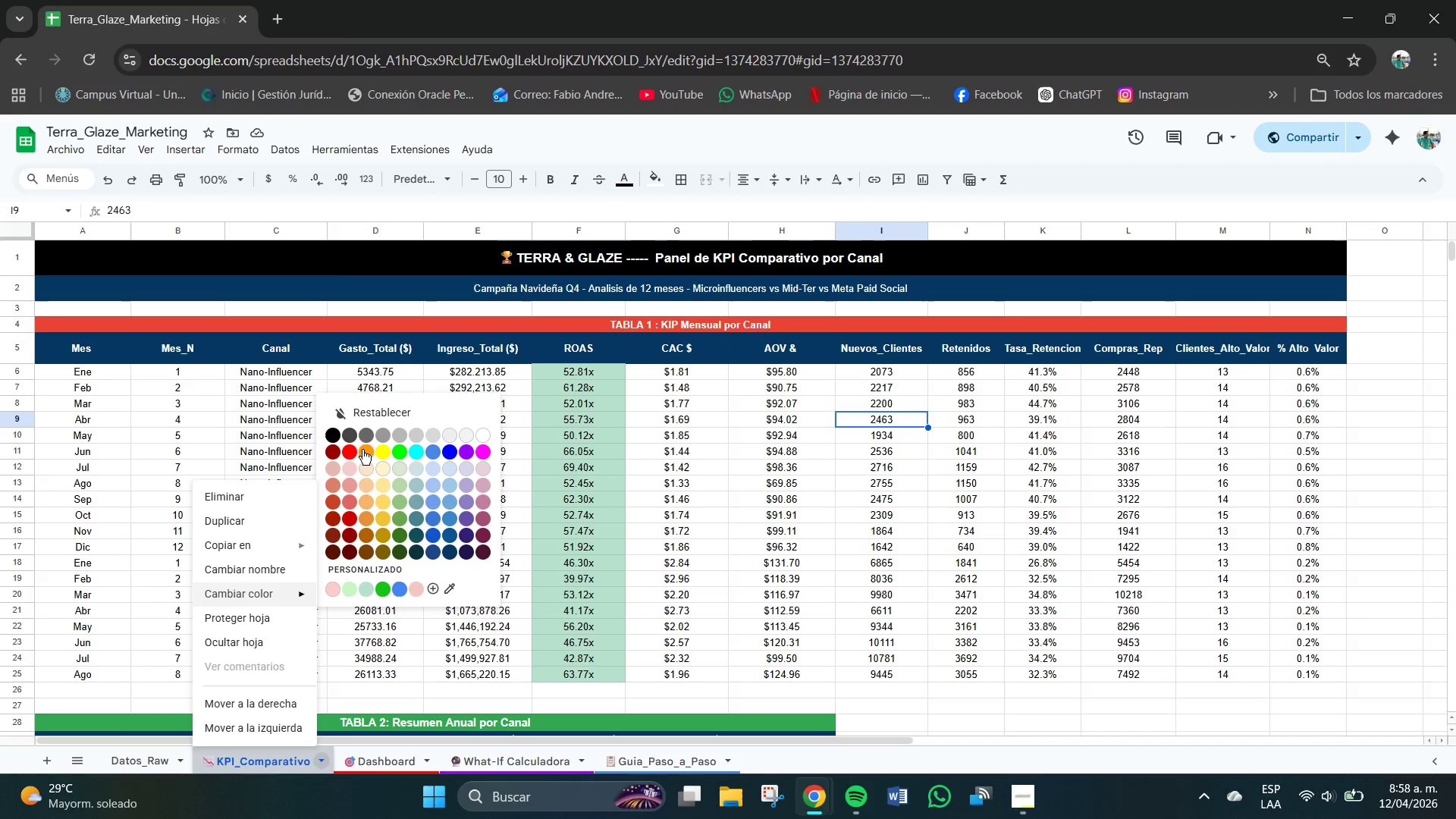 
left_click([365, 450])
 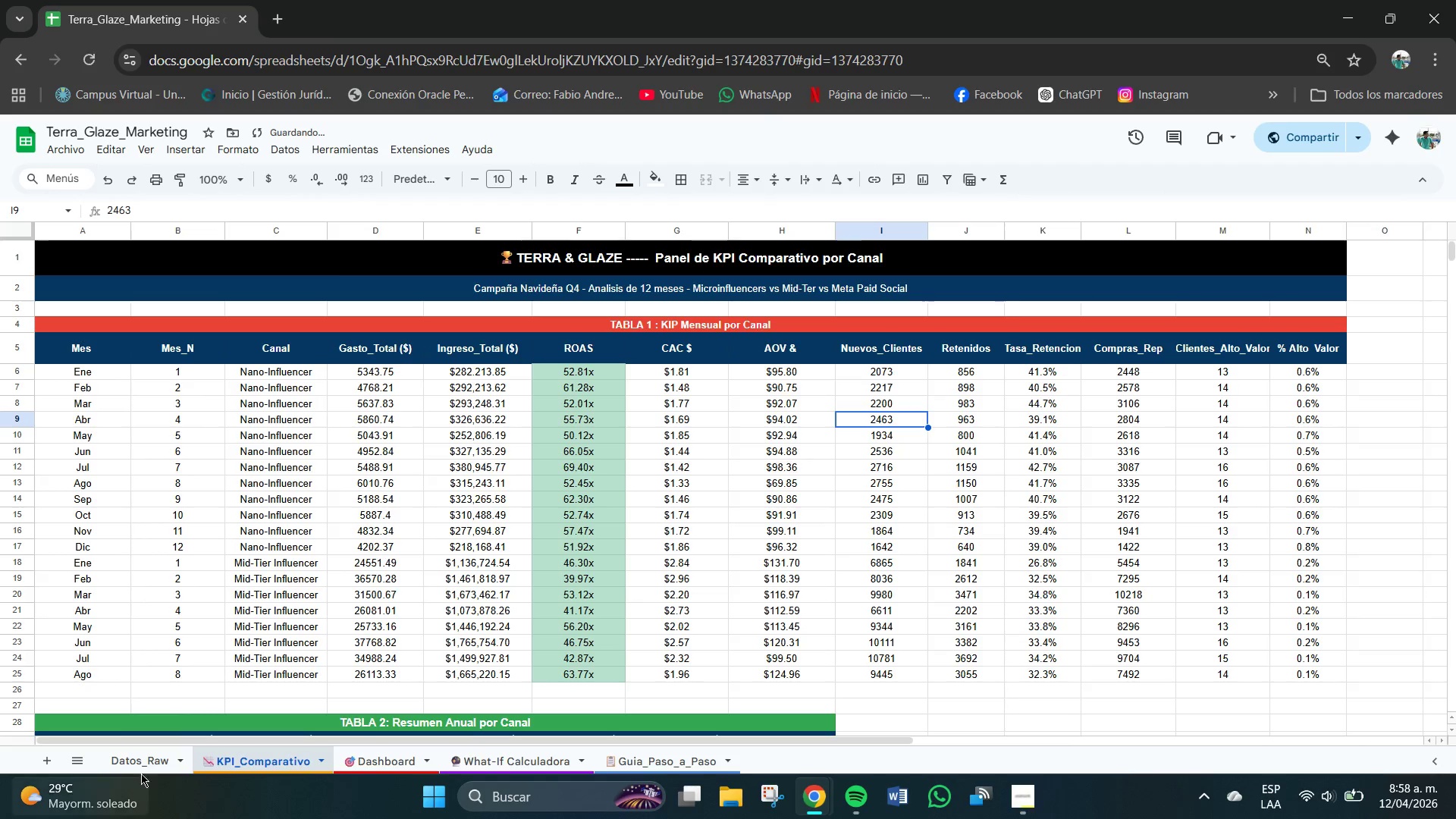 
left_click([148, 758])
 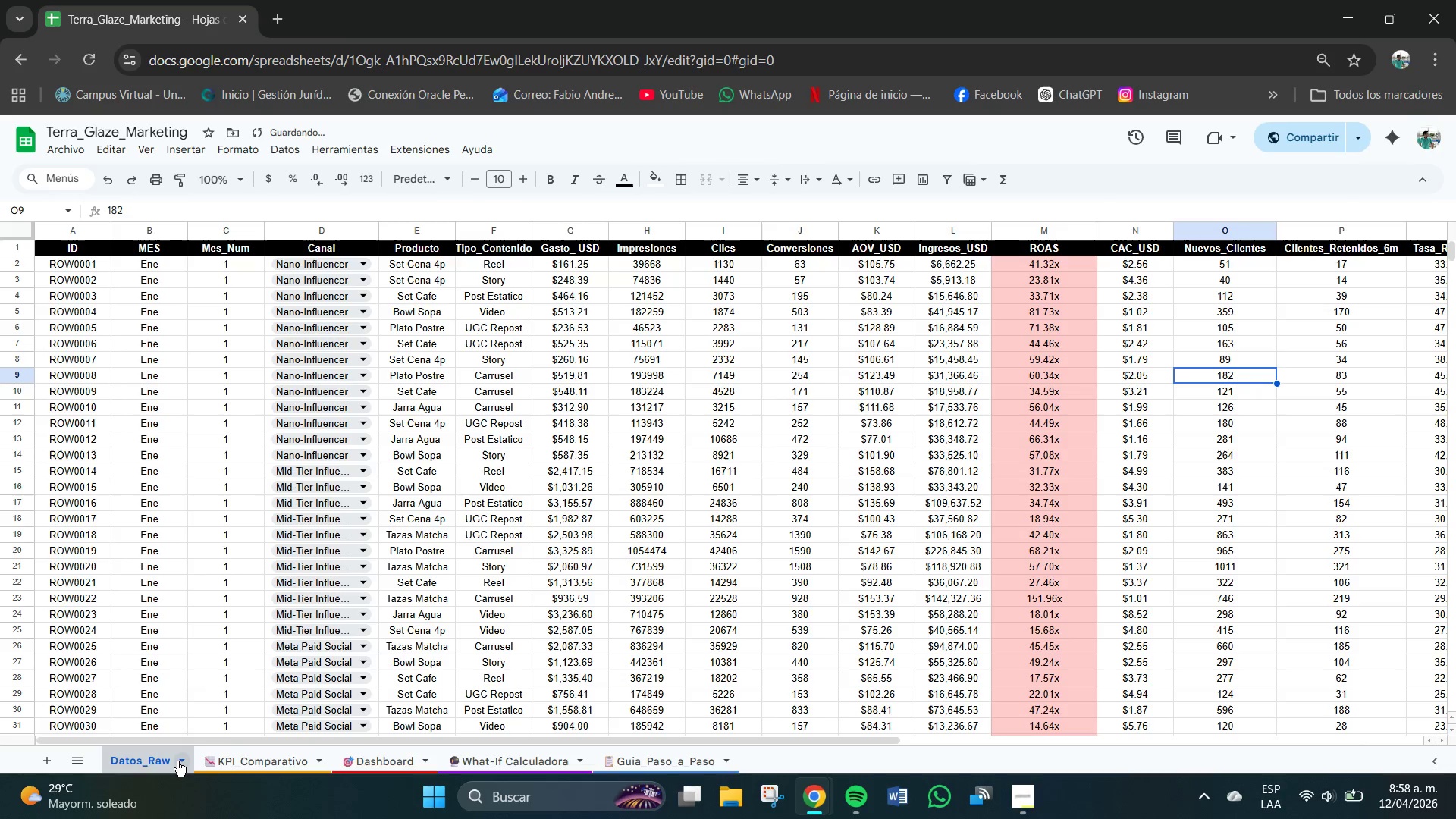 
left_click([180, 760])
 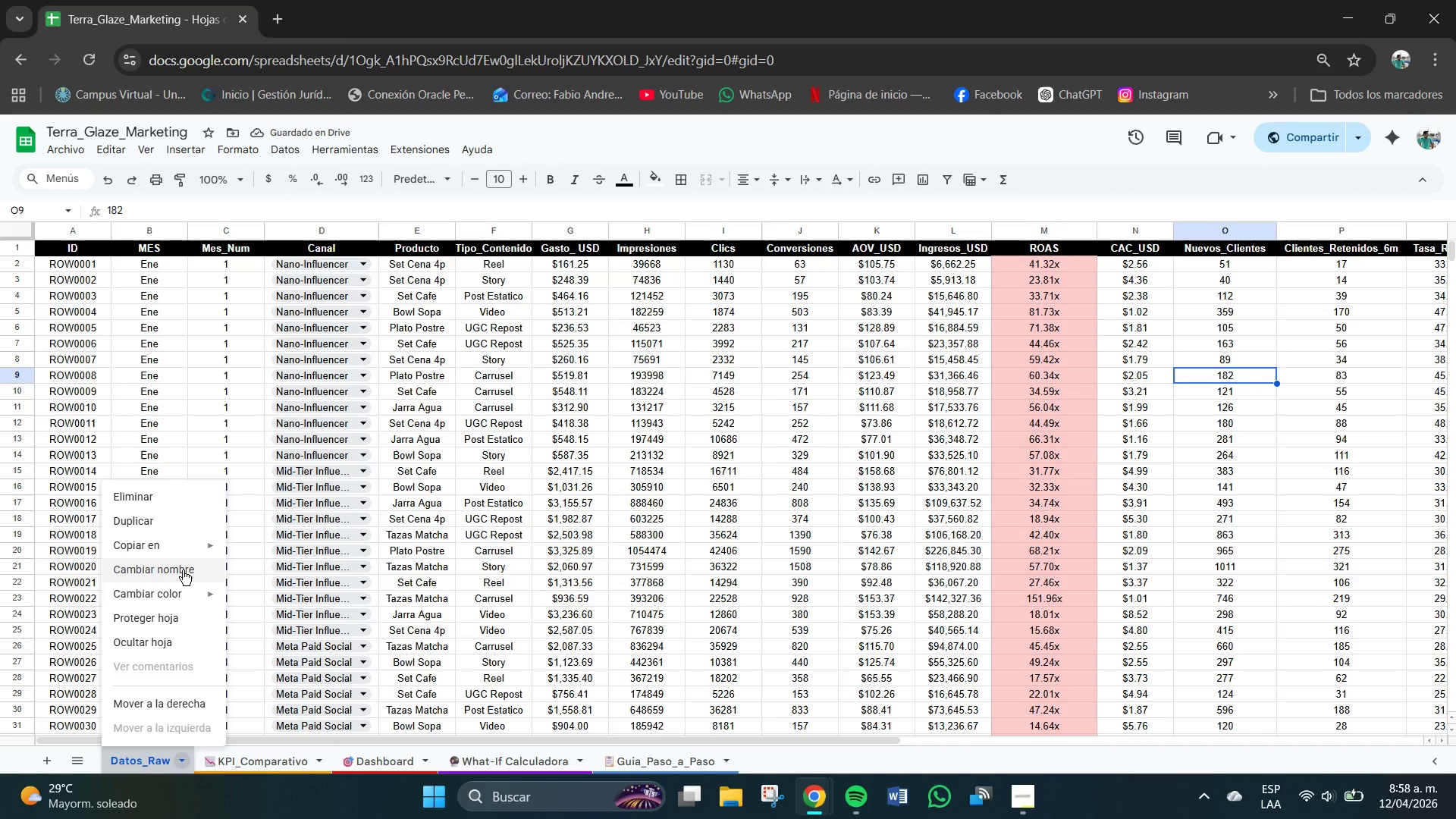 
left_click([183, 570])
 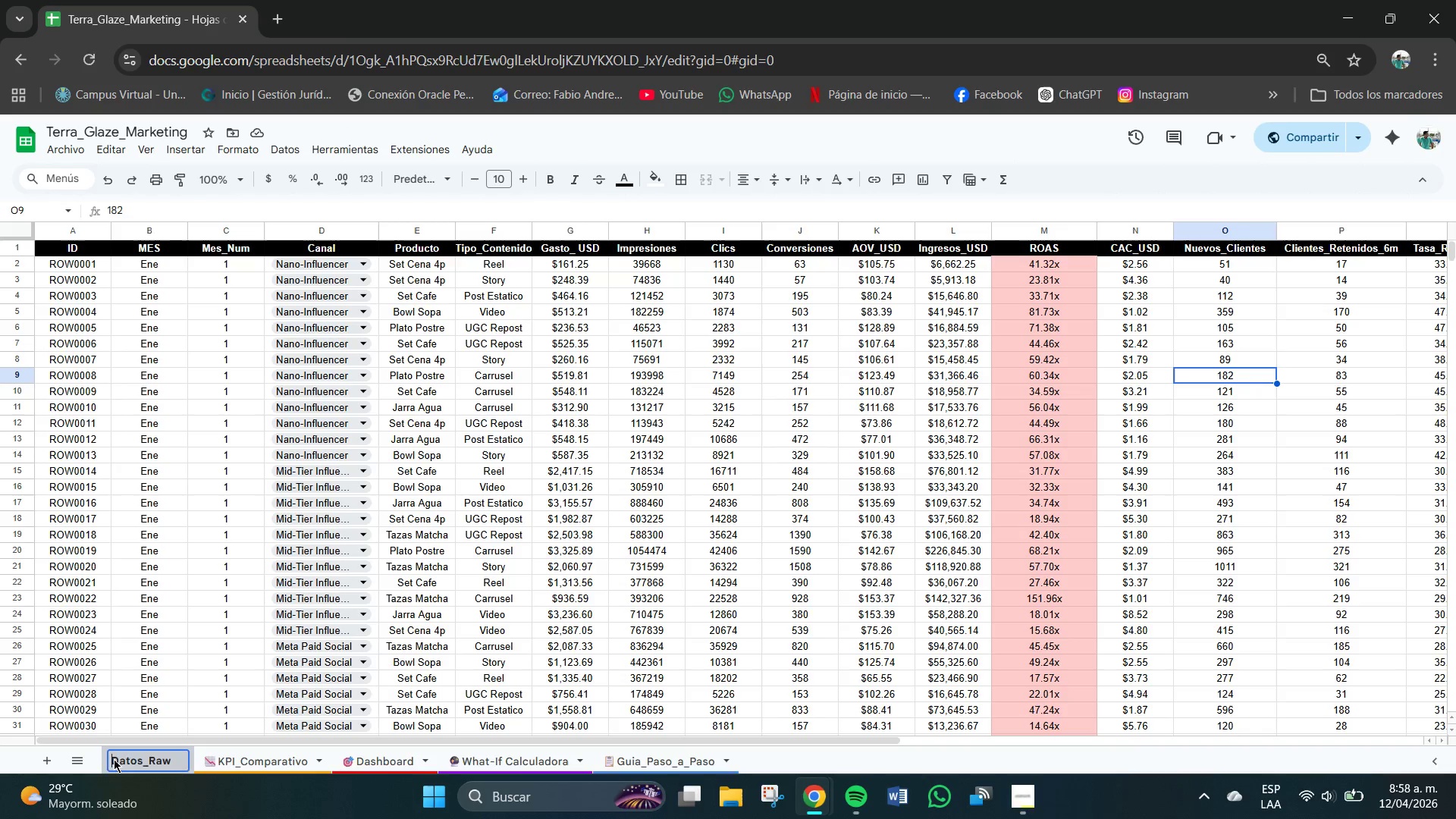 
wait(6.41)
 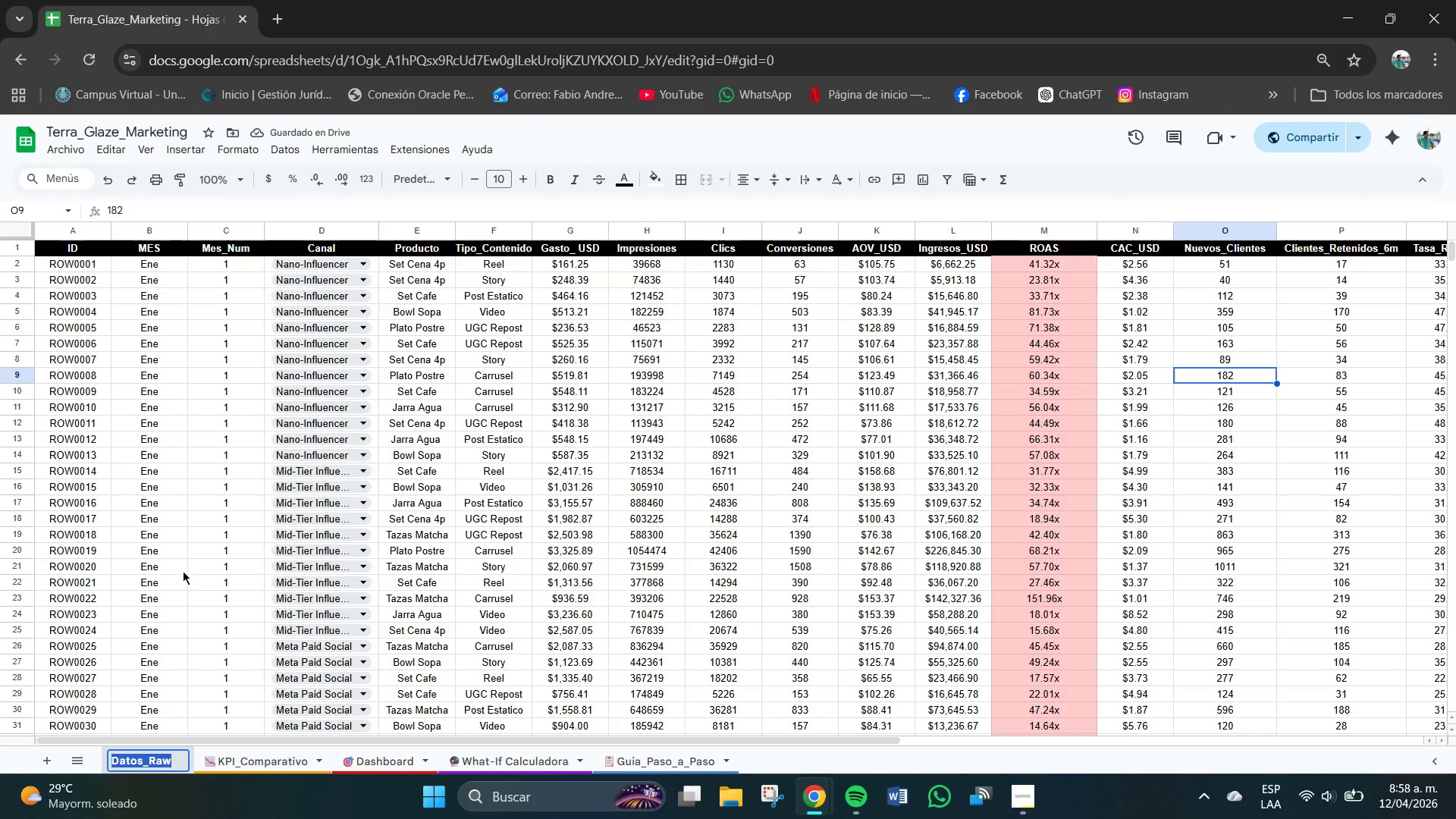 
left_click([112, 761])
 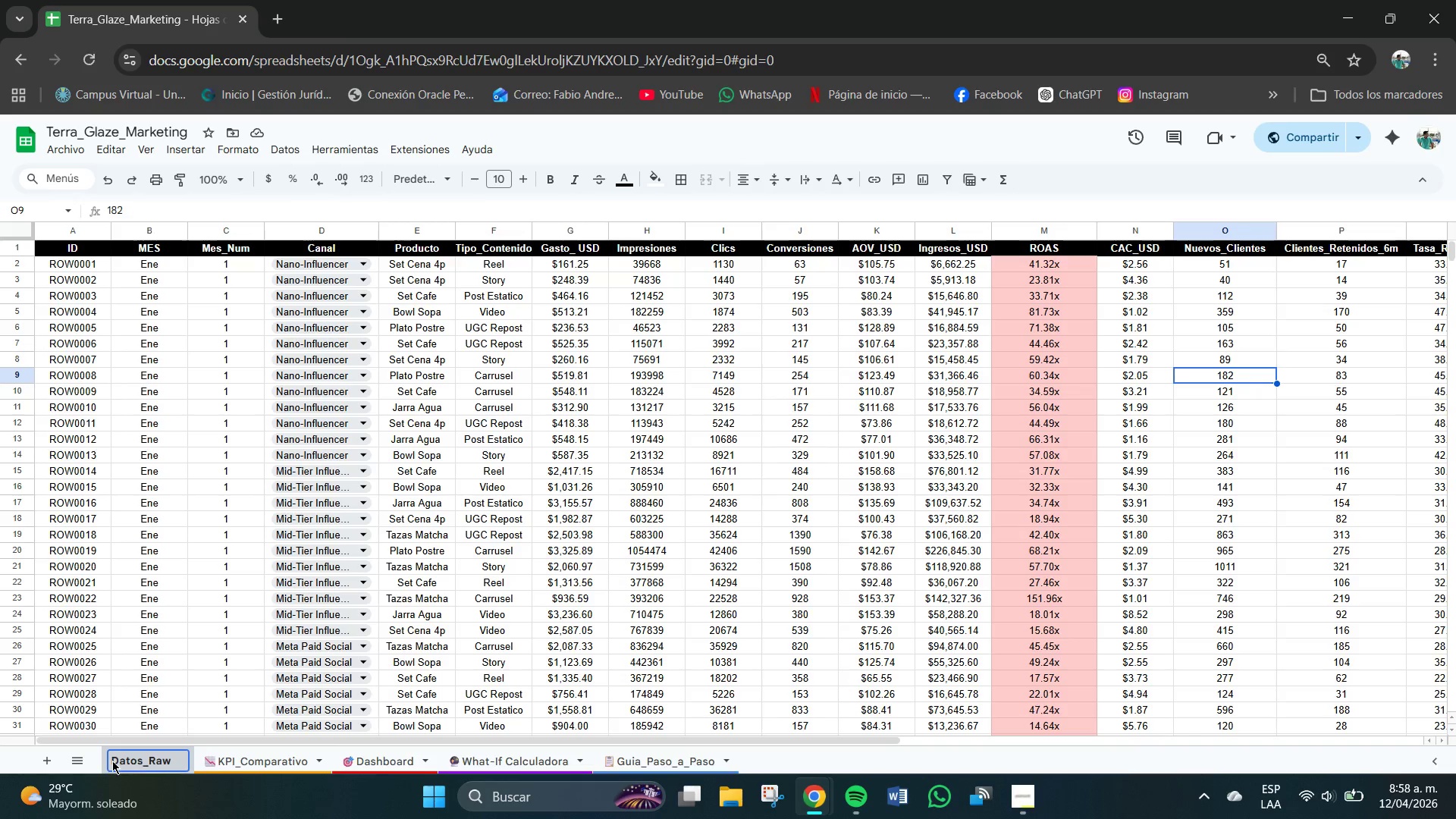 
key(Meta+V)
 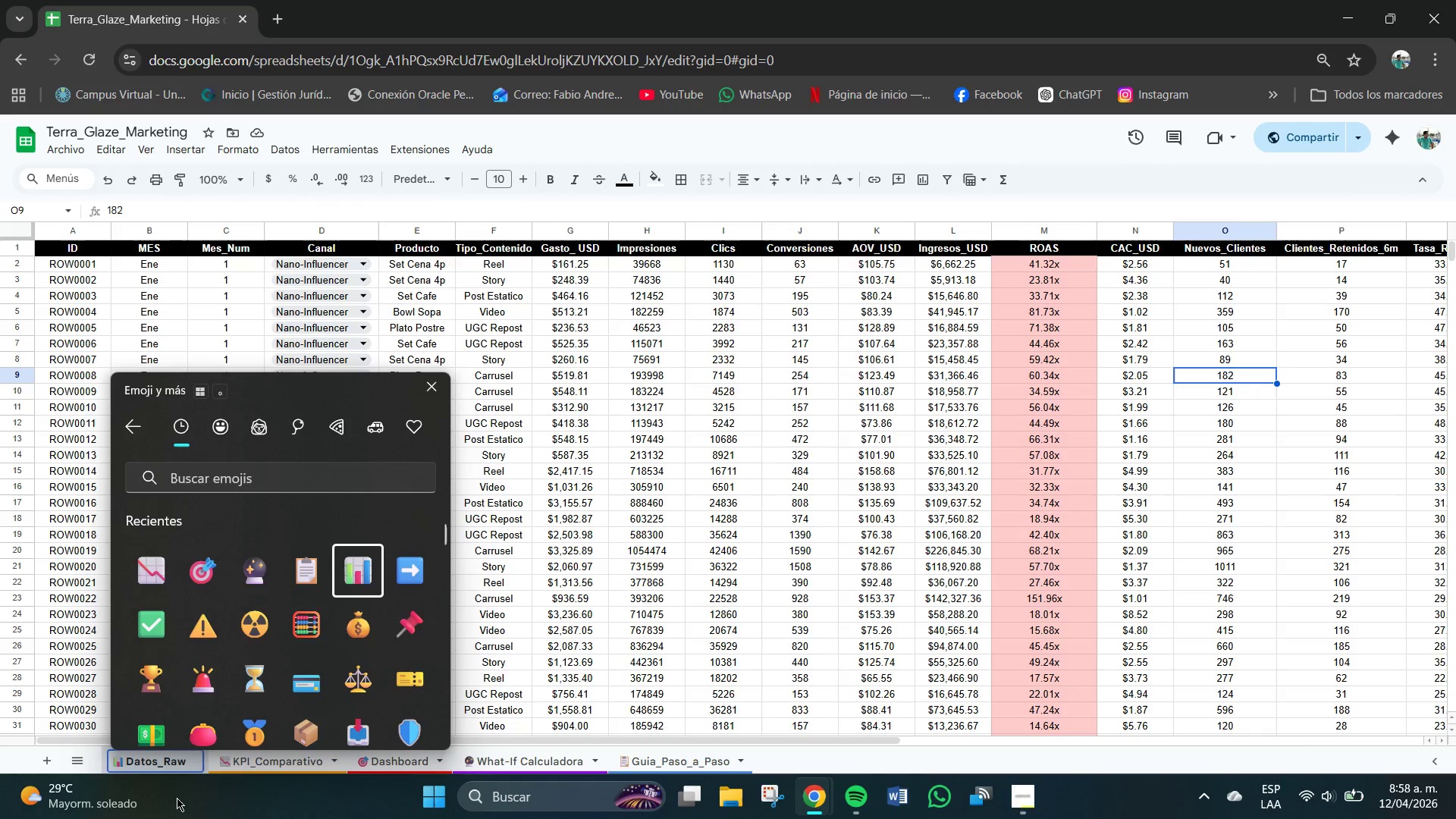 
wait(5.03)
 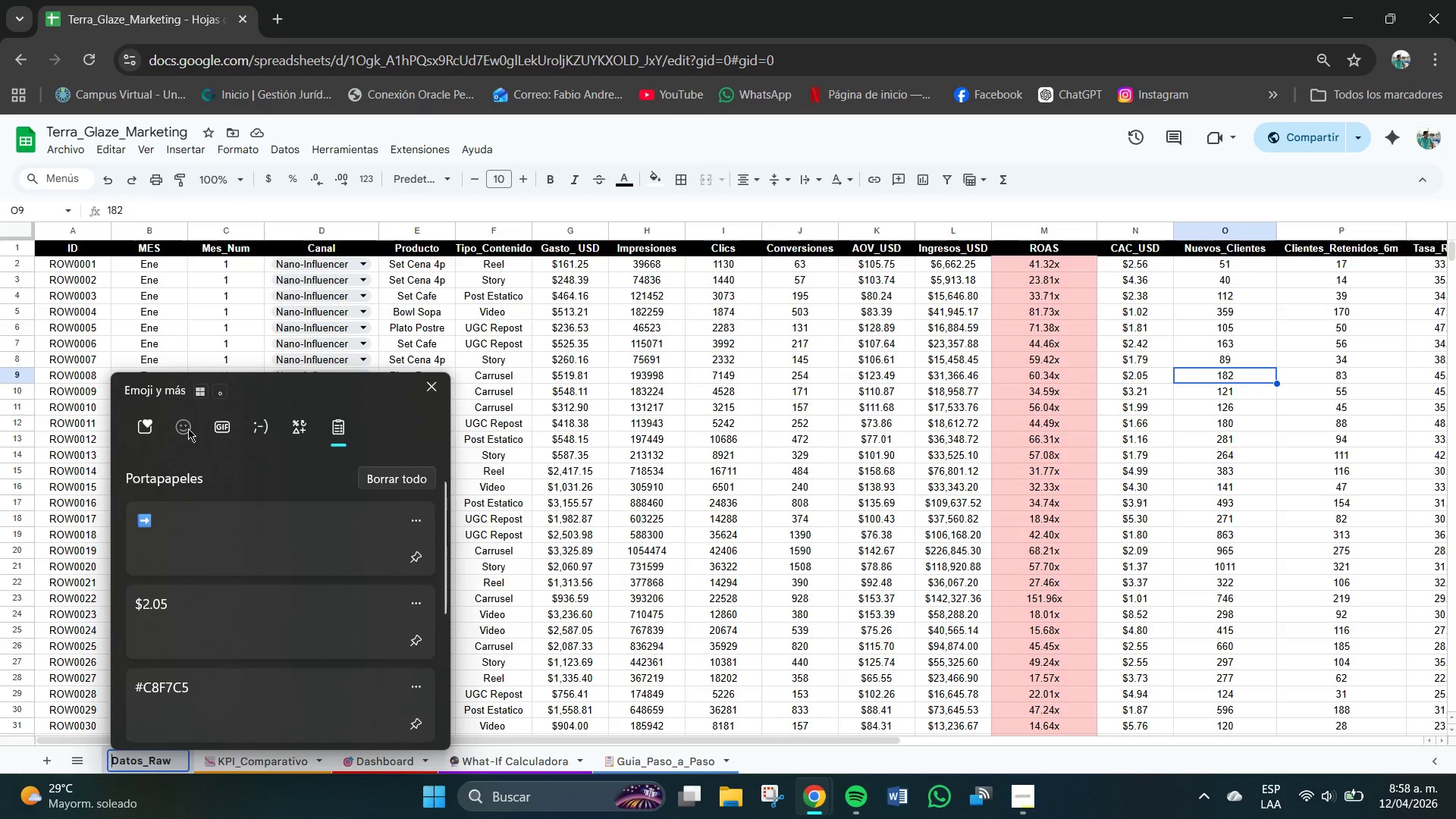 
left_click([201, 779])
 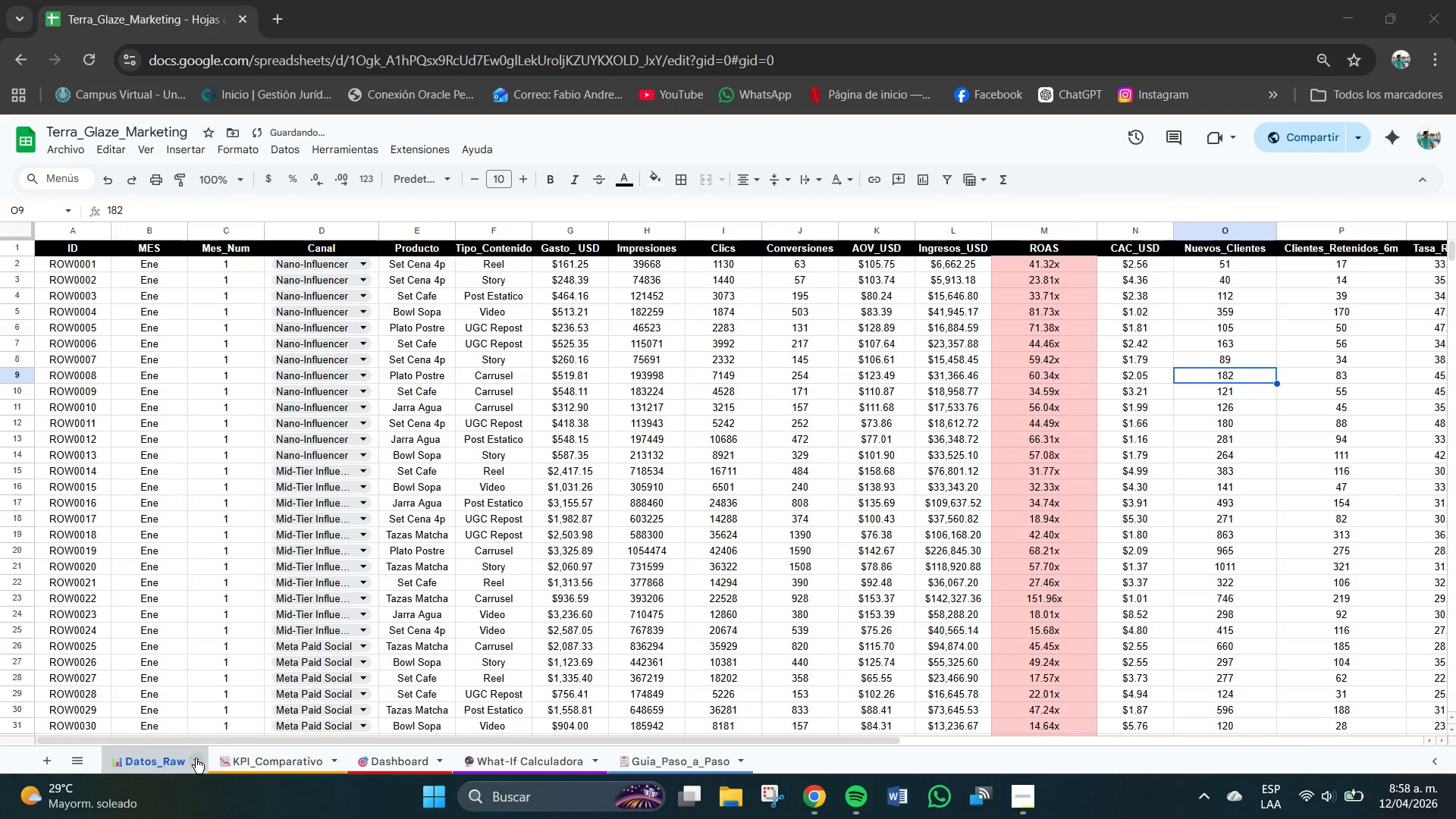 
left_click([196, 758])
 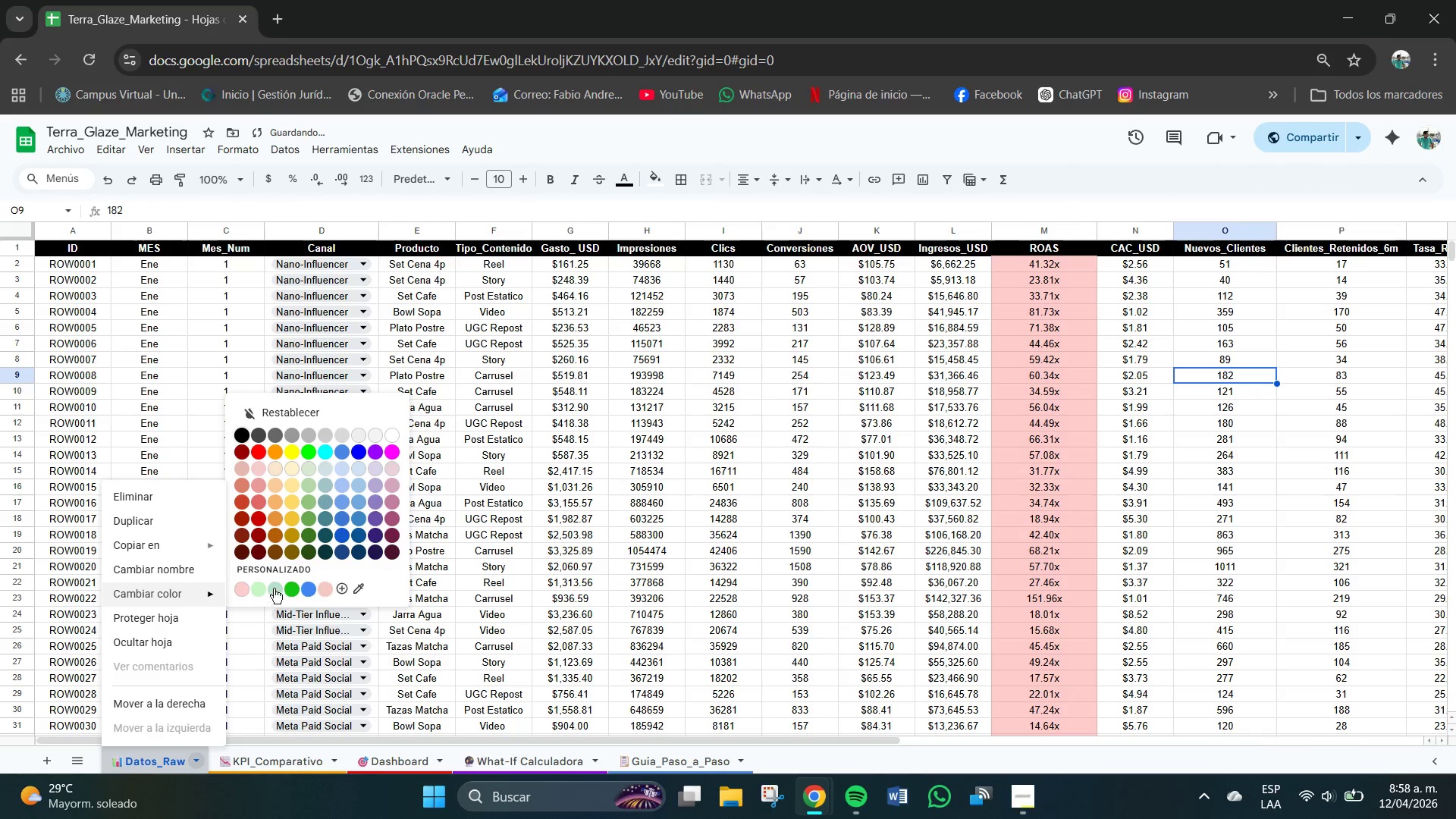 
left_click([293, 586])
 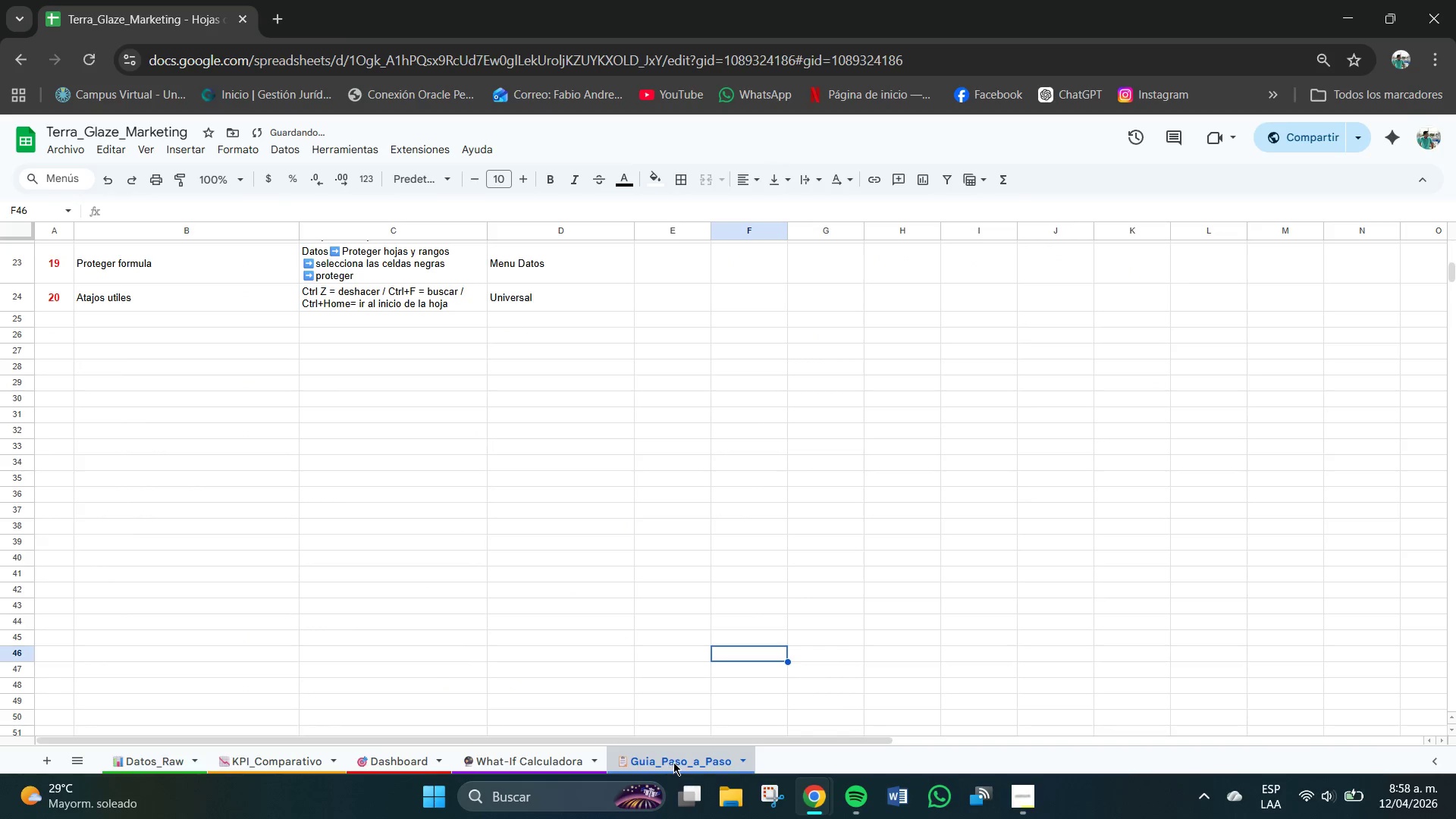 
scroll: coordinate [673, 532], scroll_direction: up, amount: 4.0
 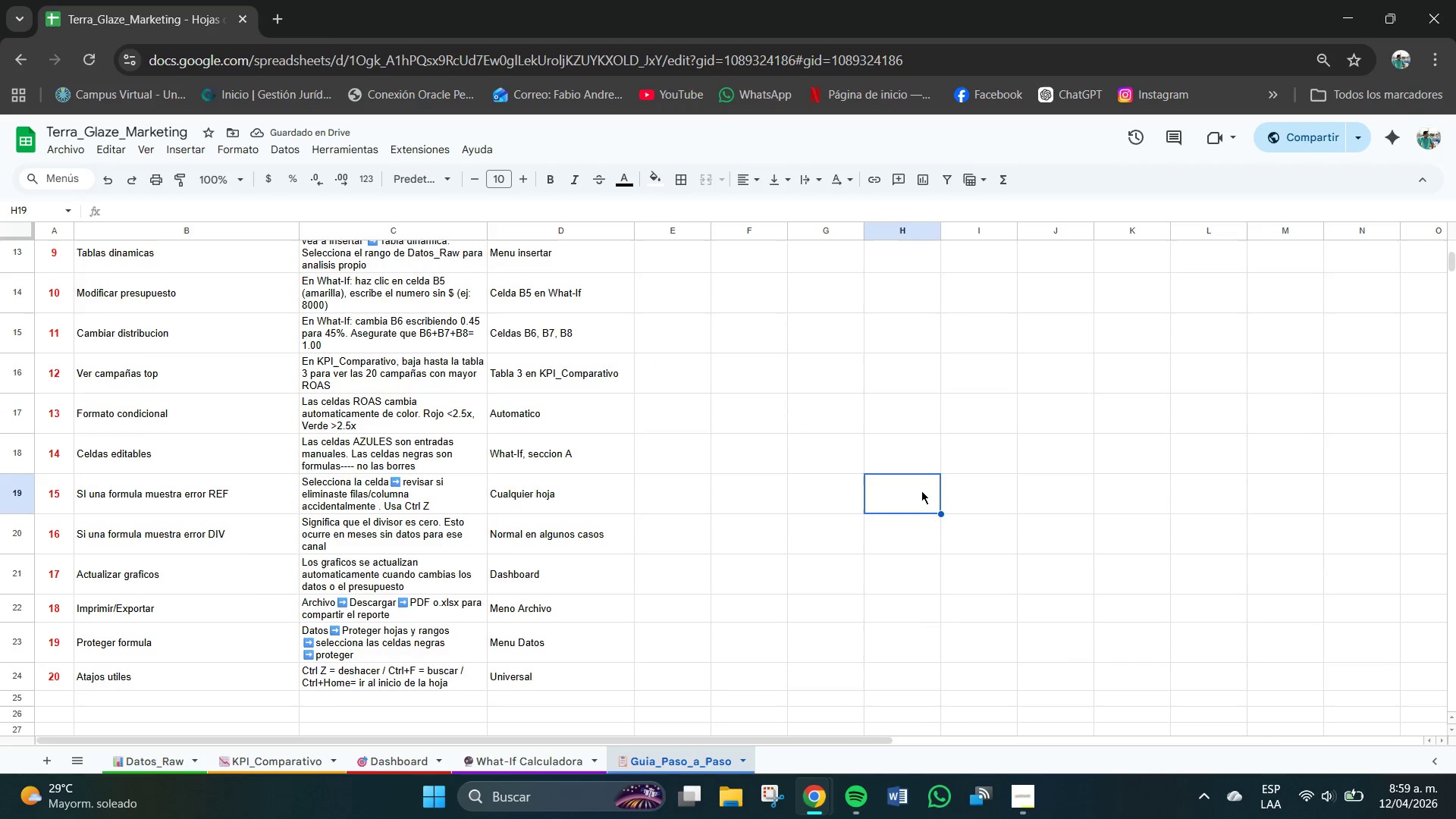 
left_click([921, 491])
 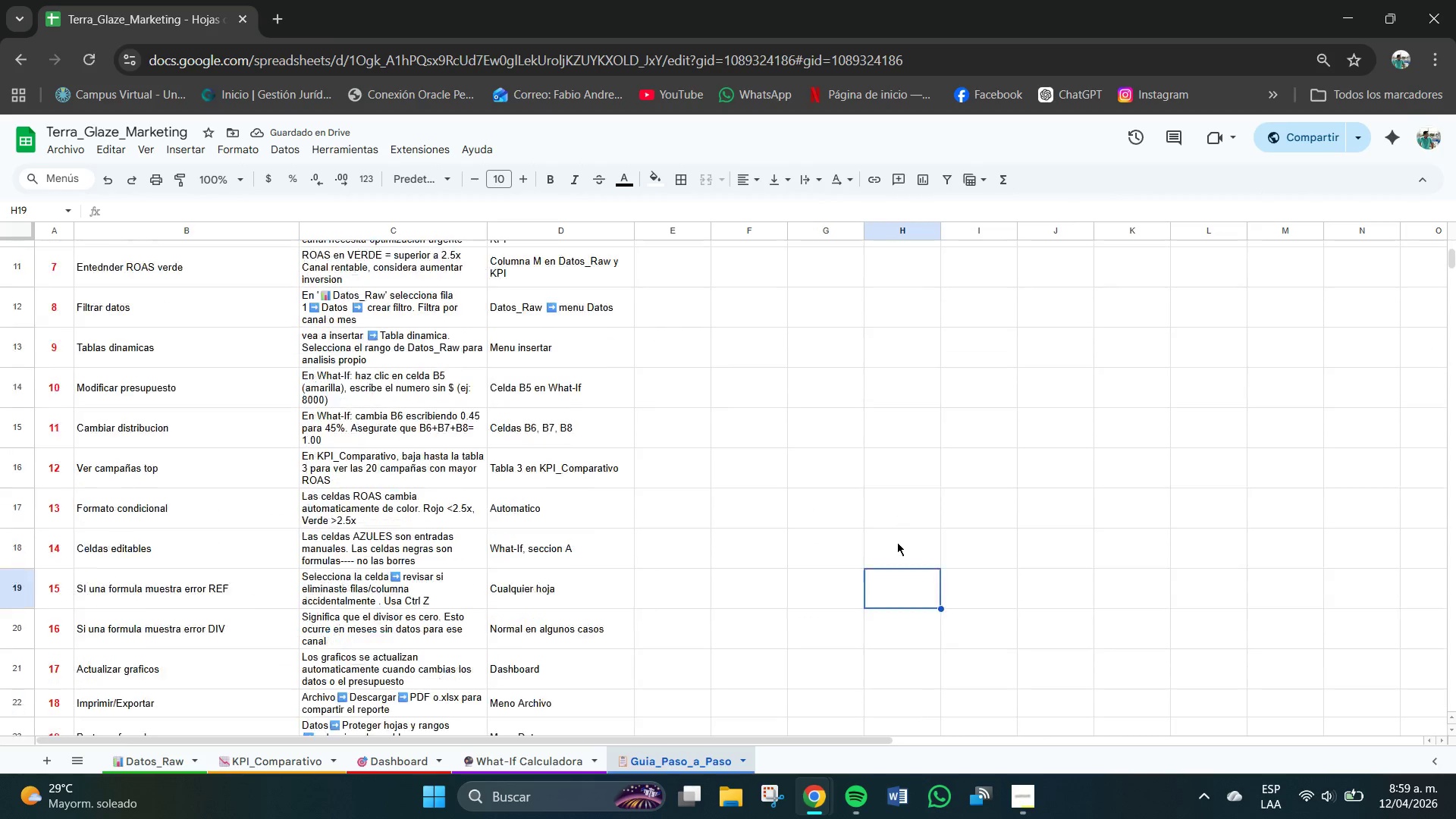 
scroll: coordinate [896, 542], scroll_direction: up, amount: 2.0
 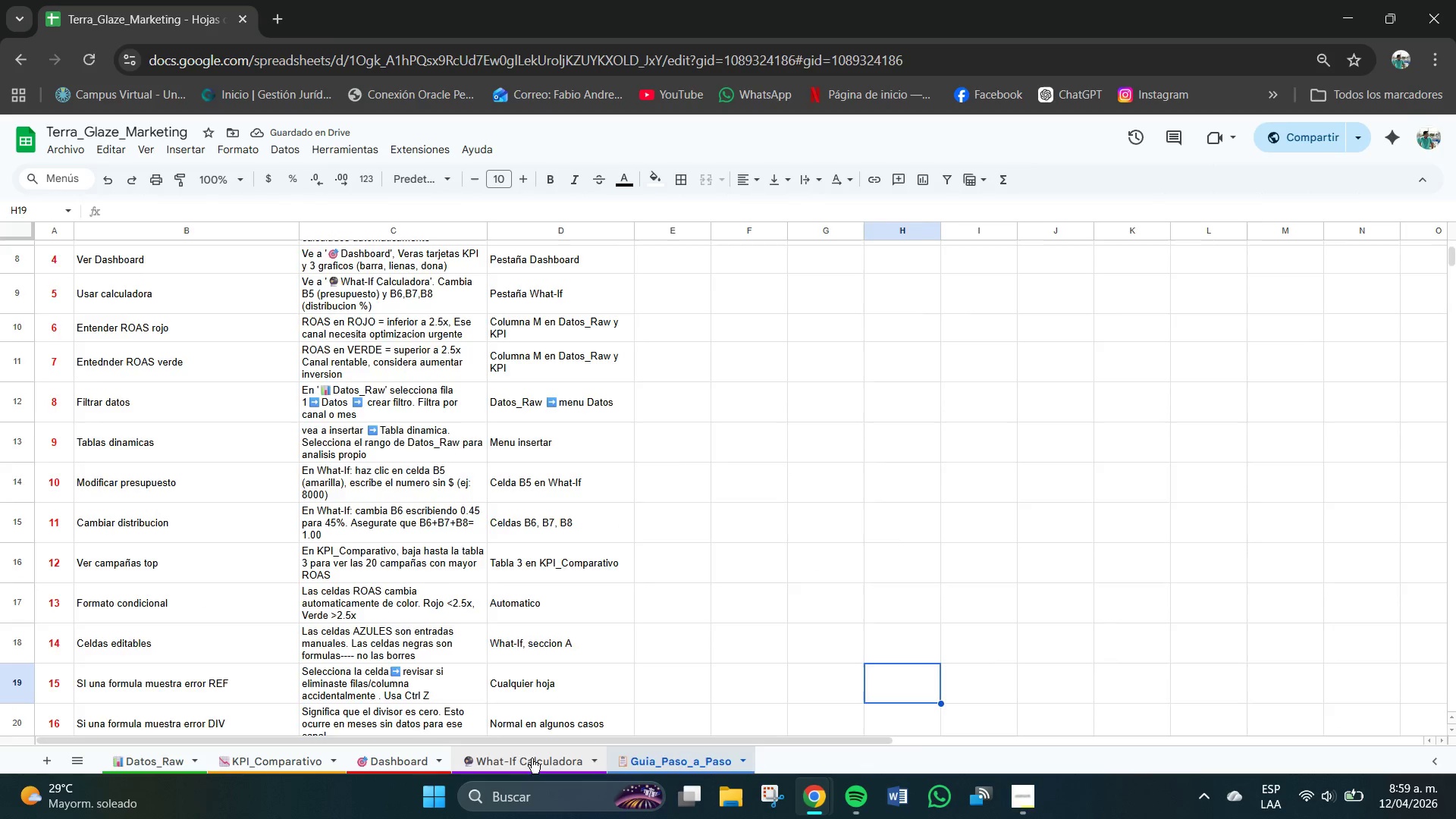 
left_click([529, 762])
 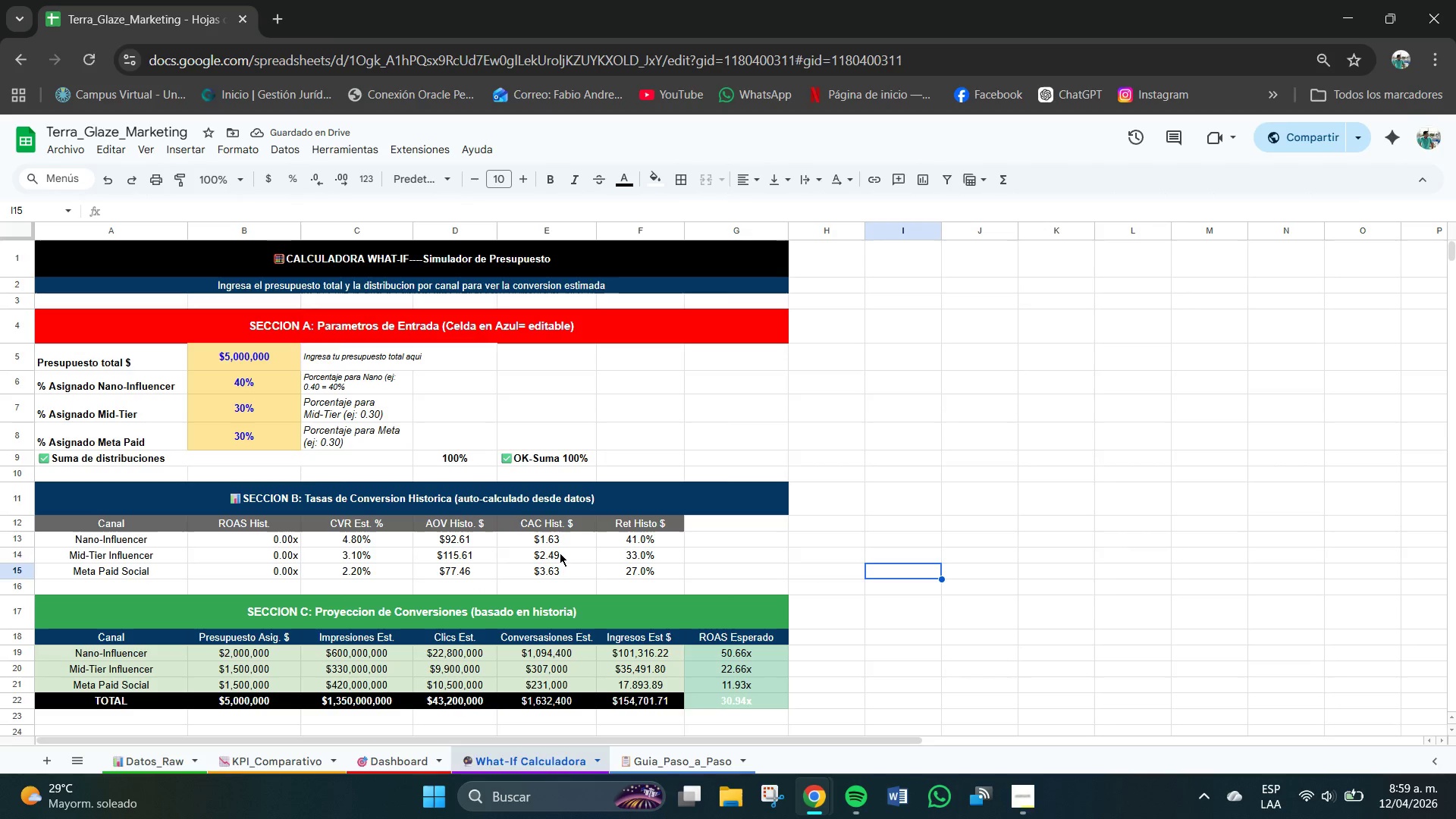 
scroll: coordinate [560, 551], scroll_direction: up, amount: 2.0
 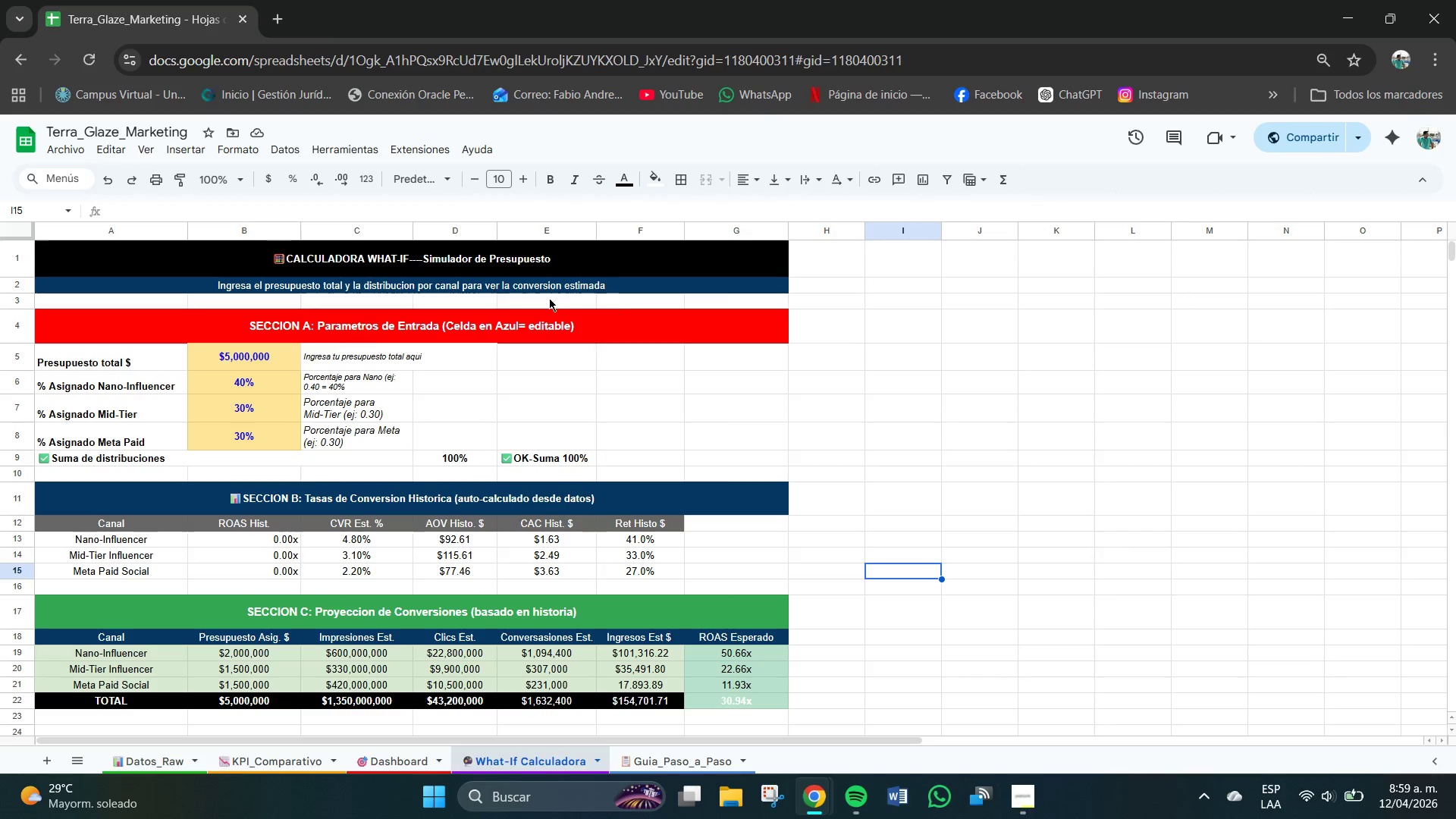 
left_click([297, 761])
 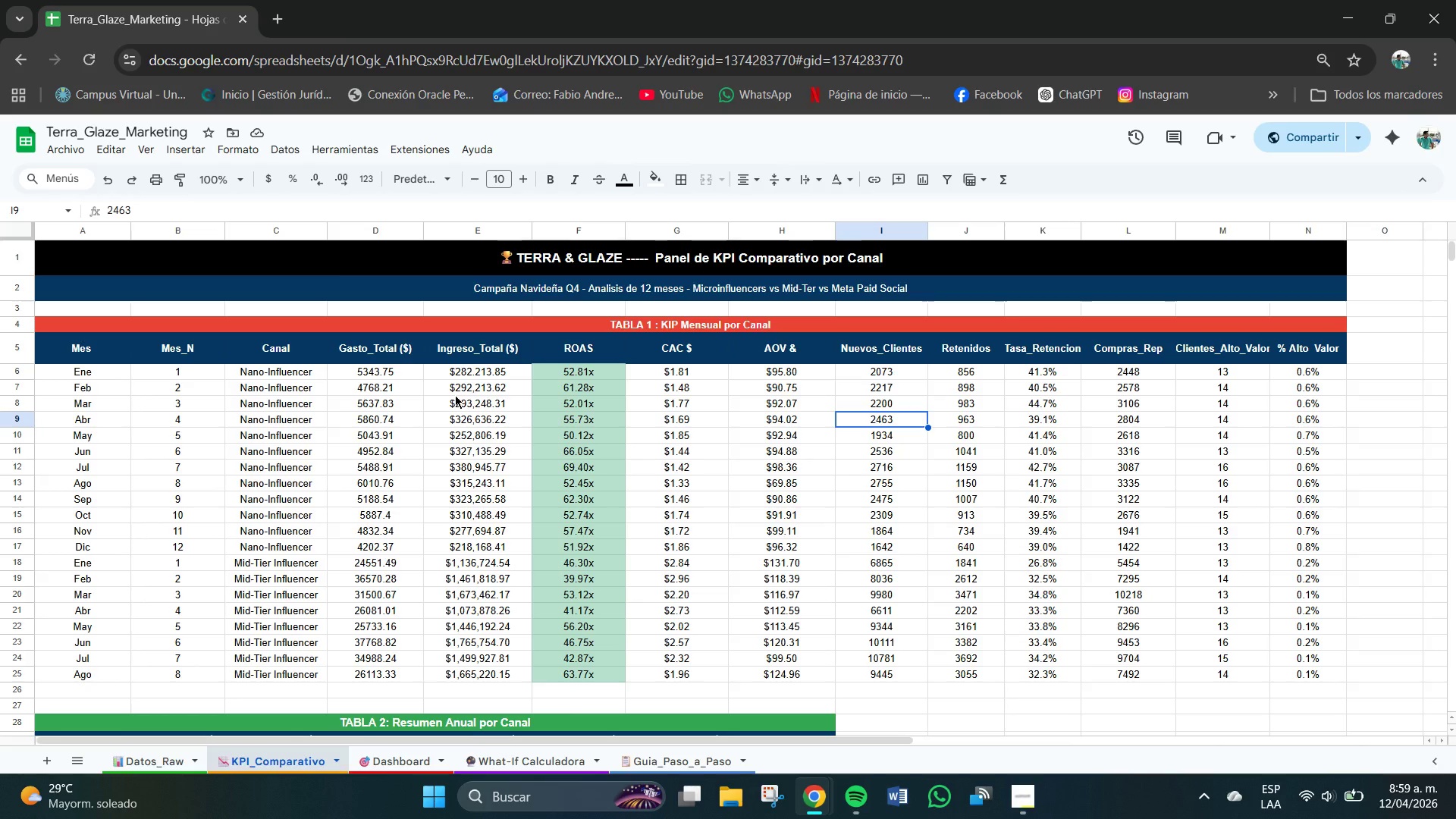 
wait(8.23)
 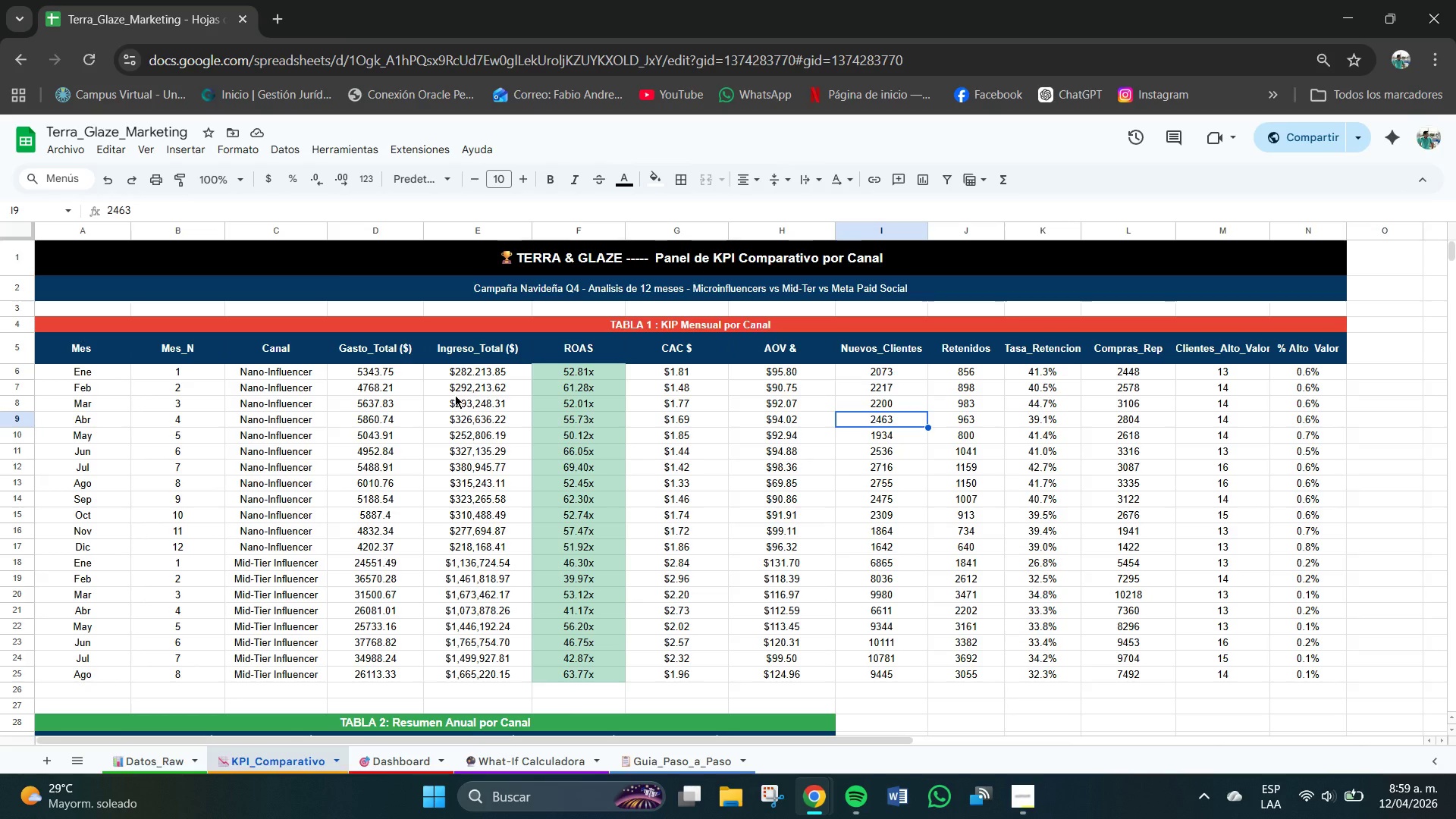 
left_click([258, 770])
 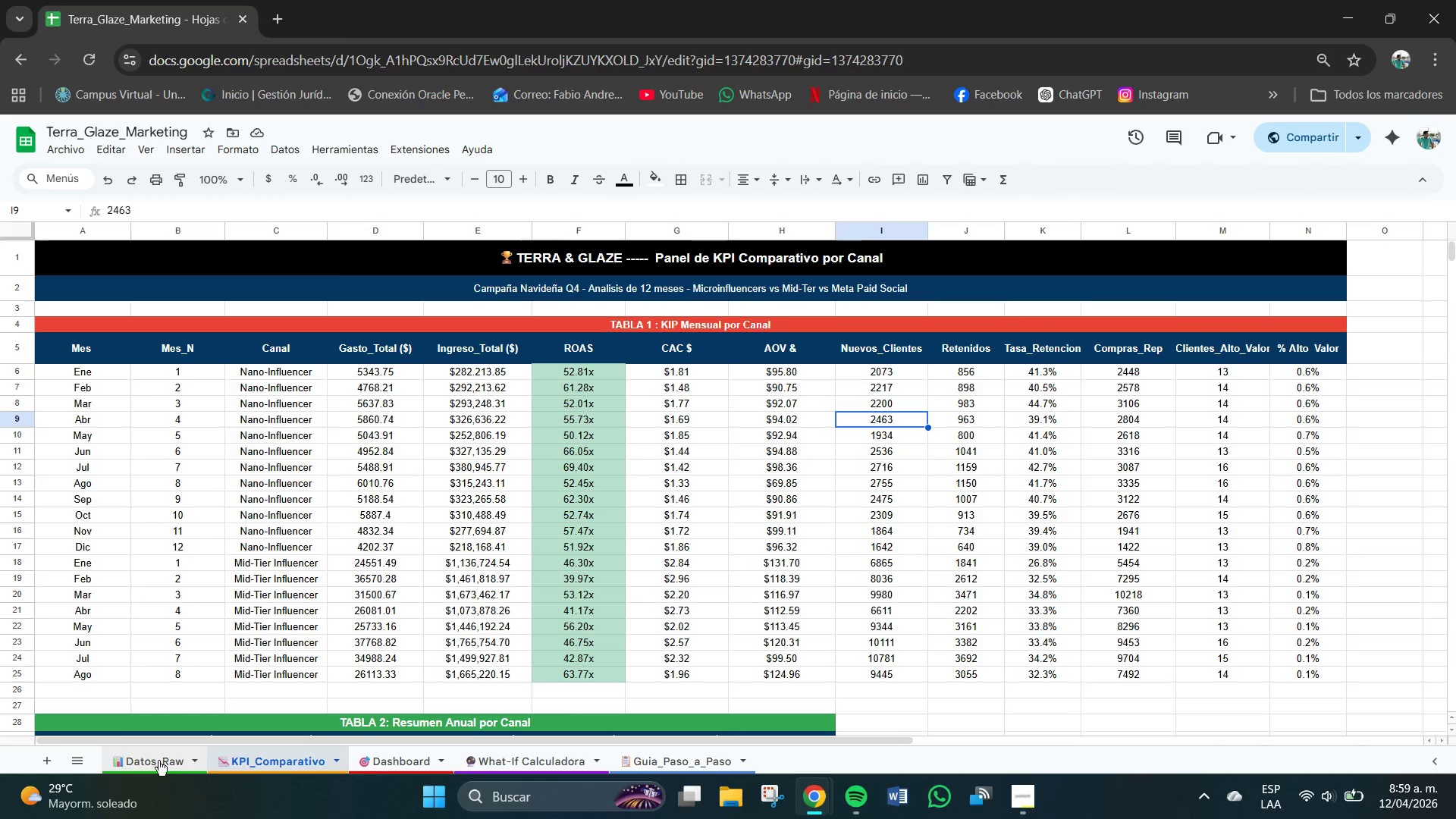 
left_click([156, 761])
 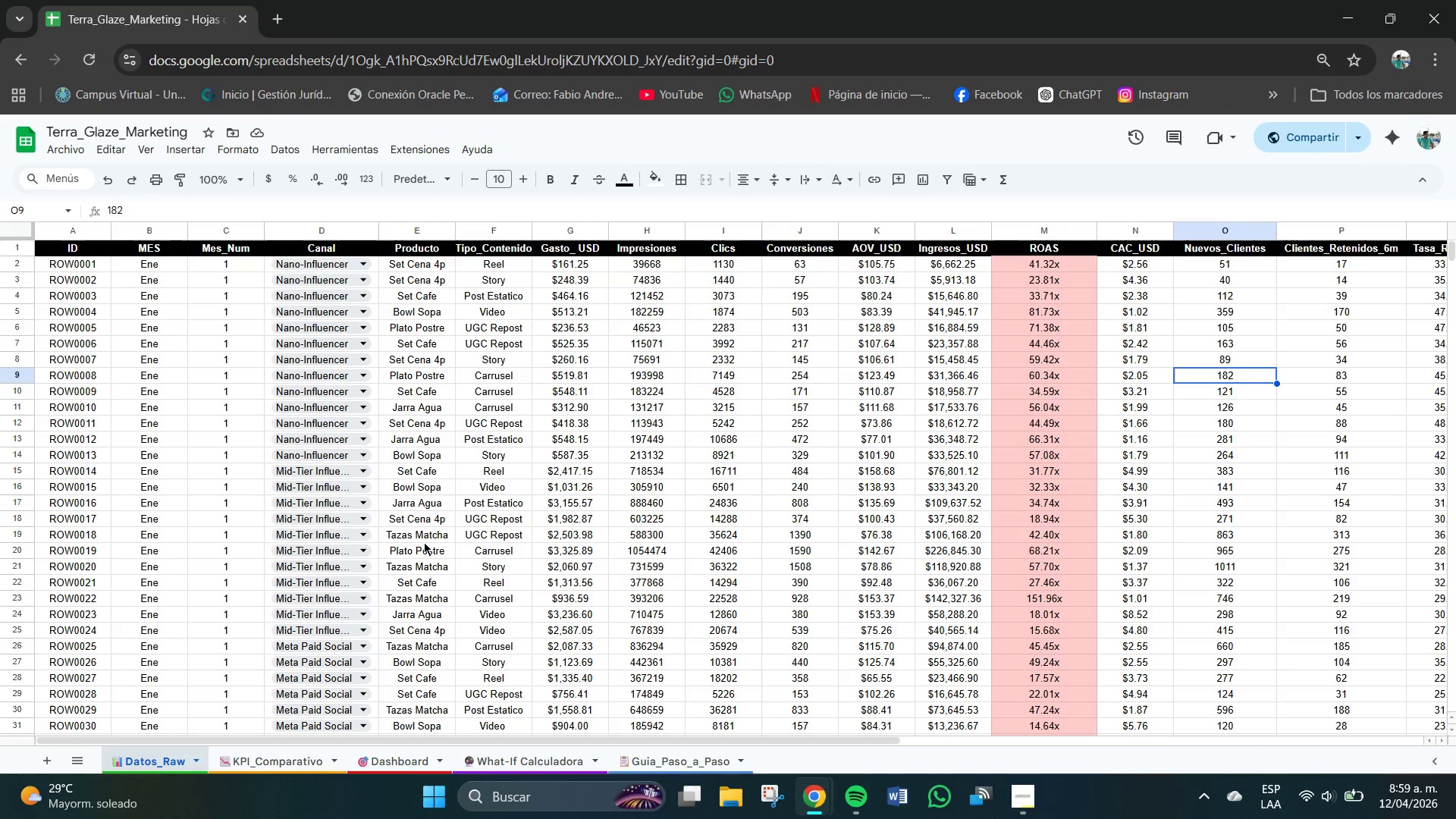 
scroll: coordinate [460, 505], scroll_direction: up, amount: 9.0
 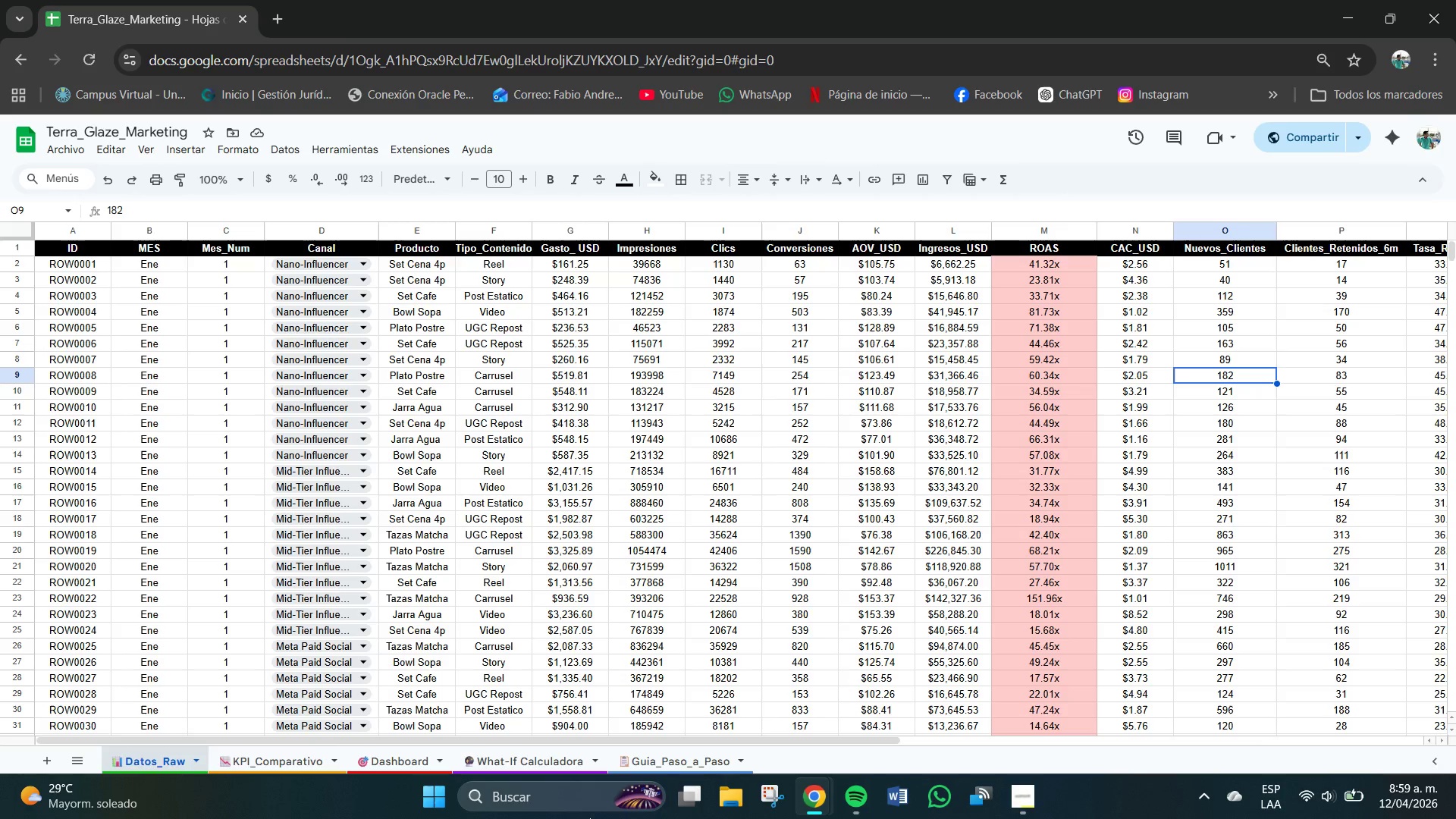 
wait(5.72)
 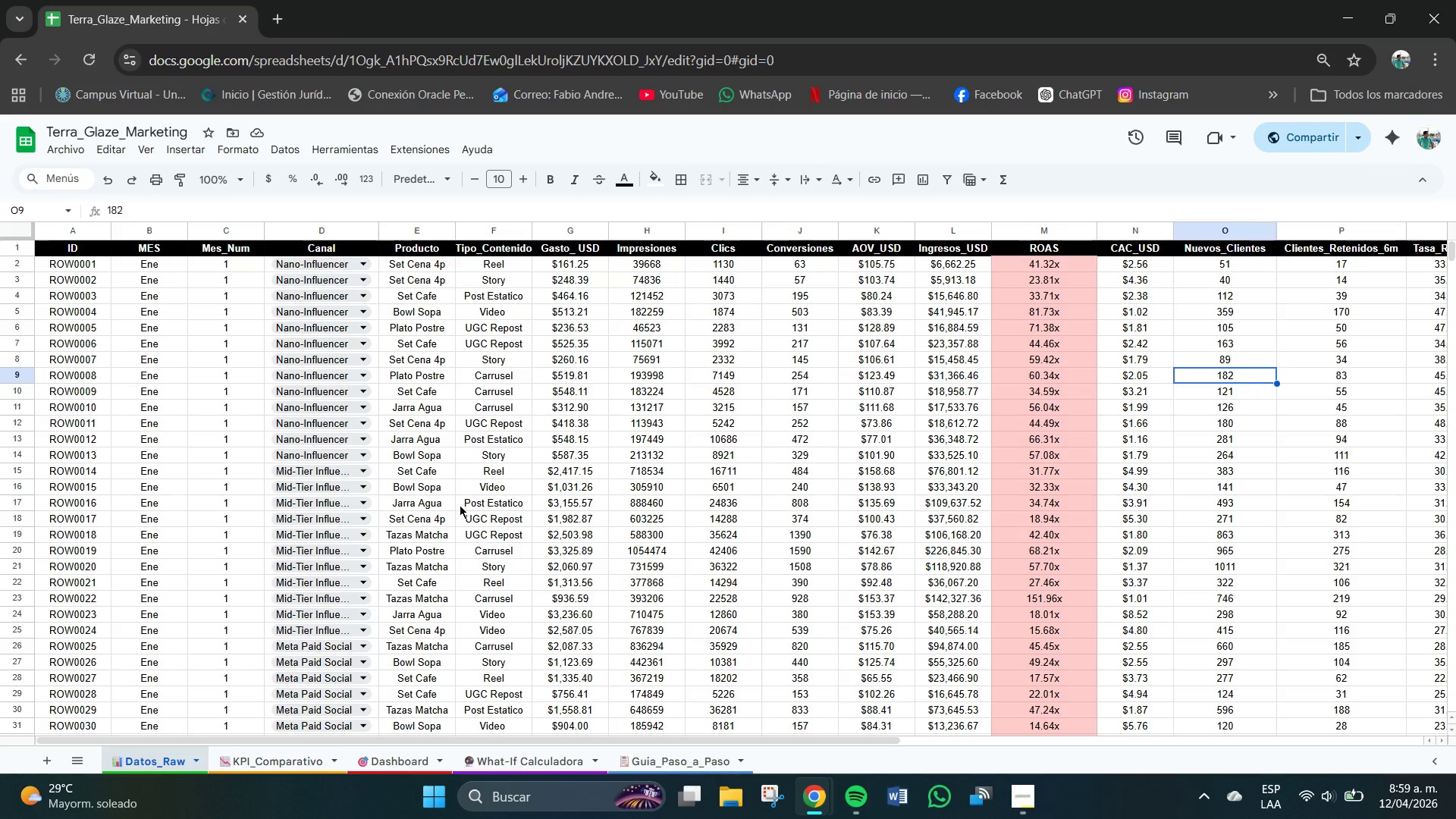 
left_click([651, 762])
 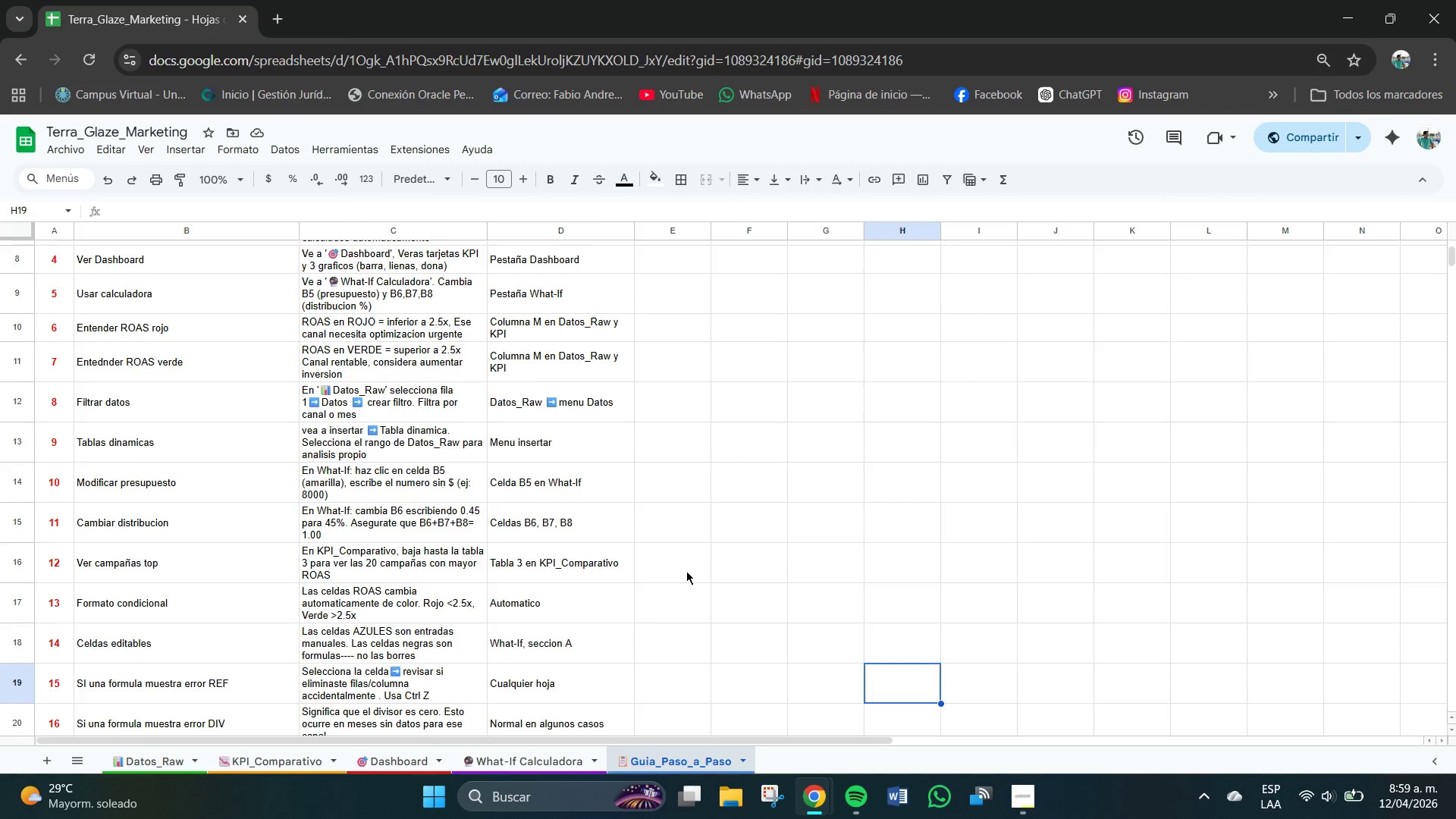 
hold_key(key=ControlLeft, duration=0.44)
scroll: coordinate [686, 571], scroll_direction: down, amount: 2.0
 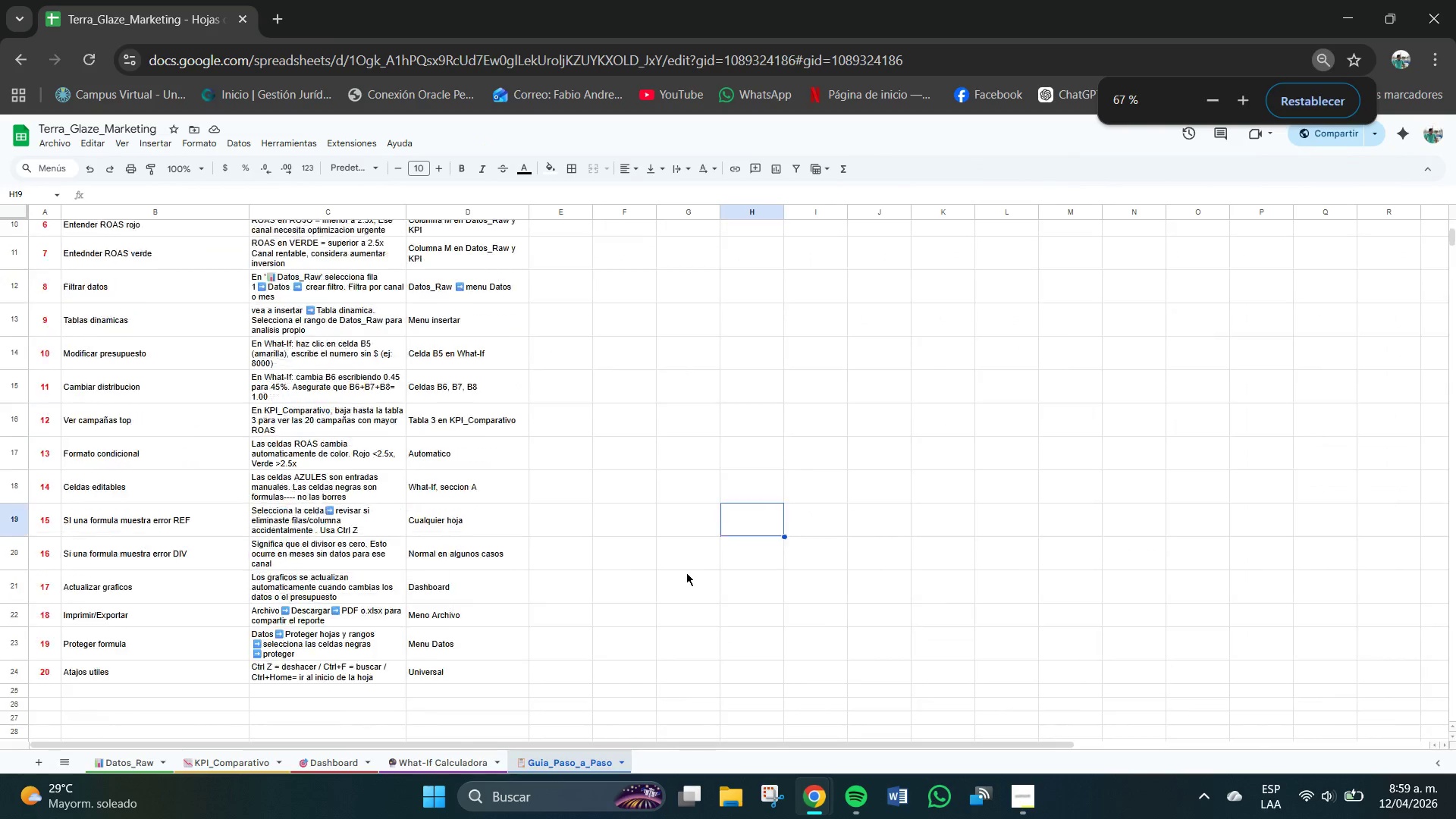 
scroll: coordinate [595, 544], scroll_direction: up, amount: 5.0
 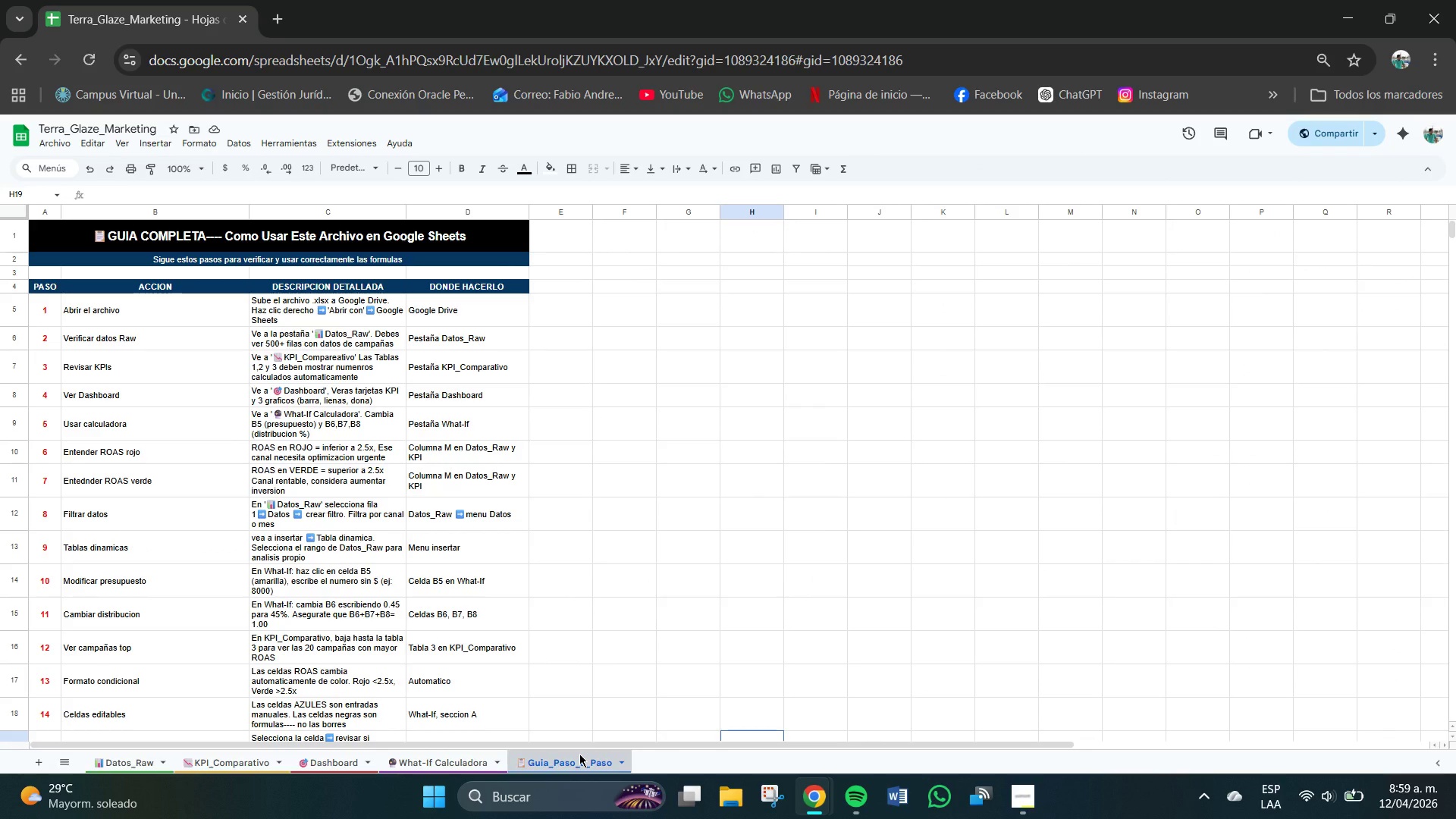 
hold_key(key=ControlLeft, duration=0.34)
scroll: coordinate [620, 614], scroll_direction: up, amount: 4.0
 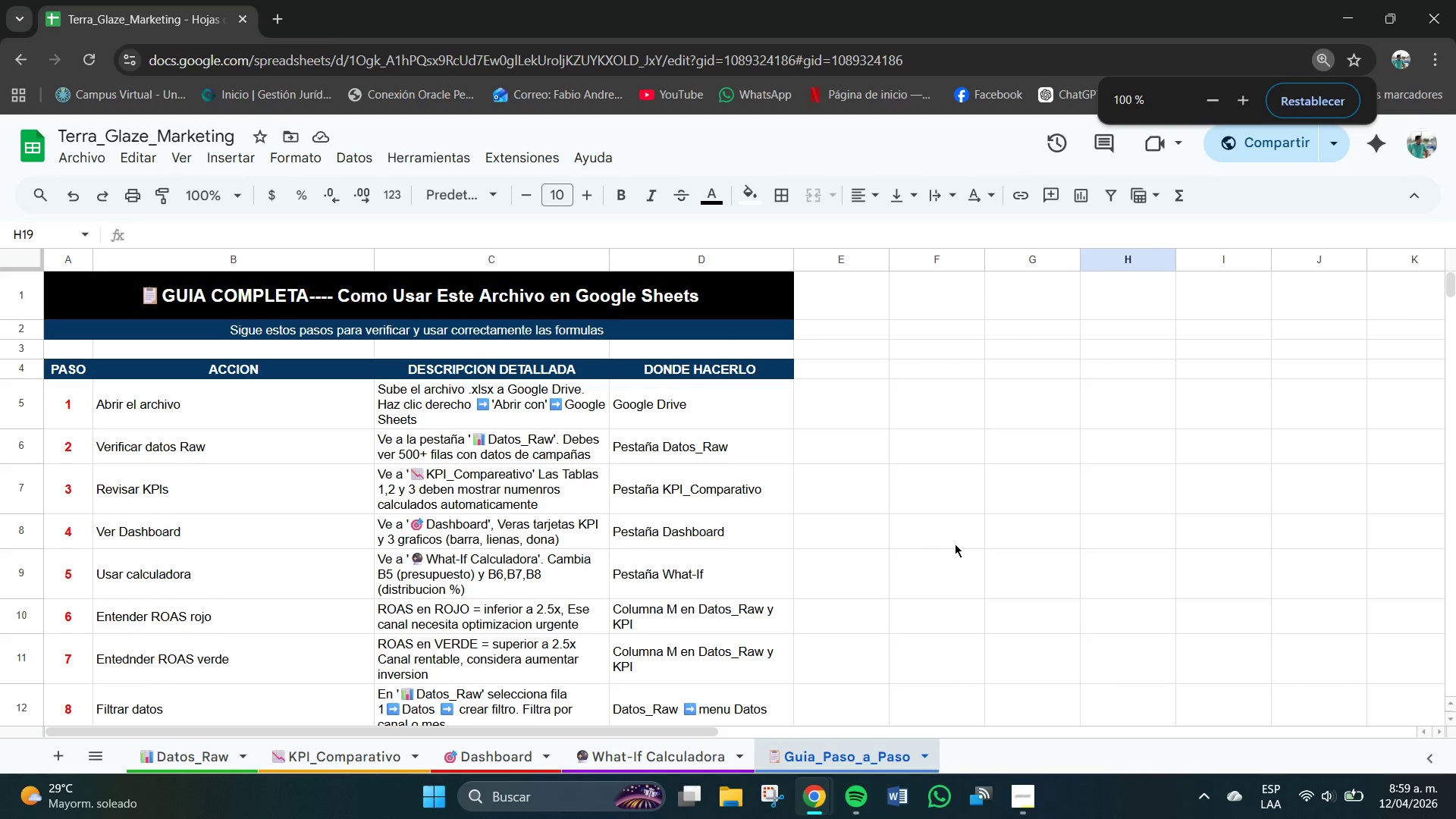 
scroll: coordinate [835, 566], scroll_direction: down, amount: 5.0
 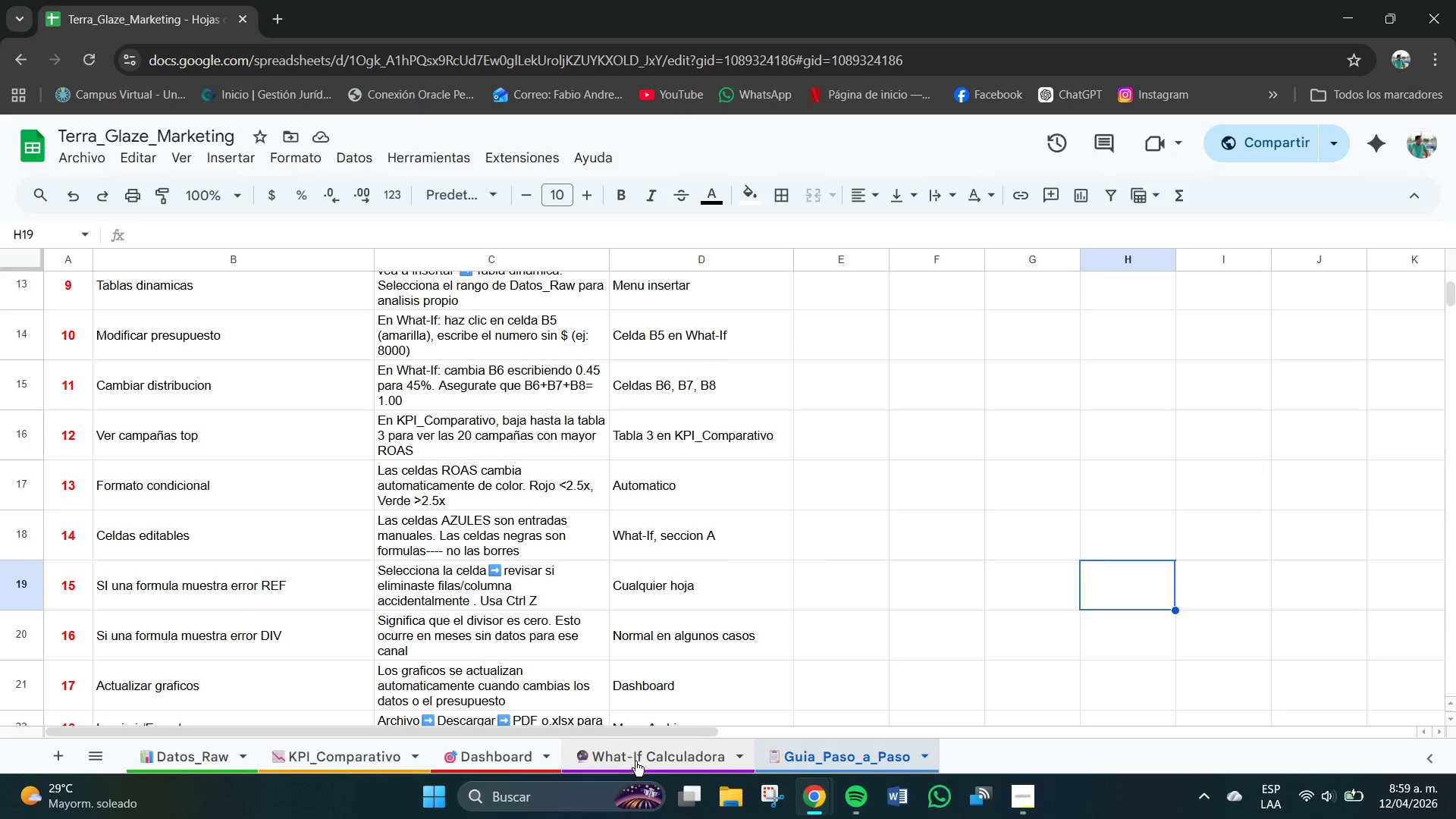 